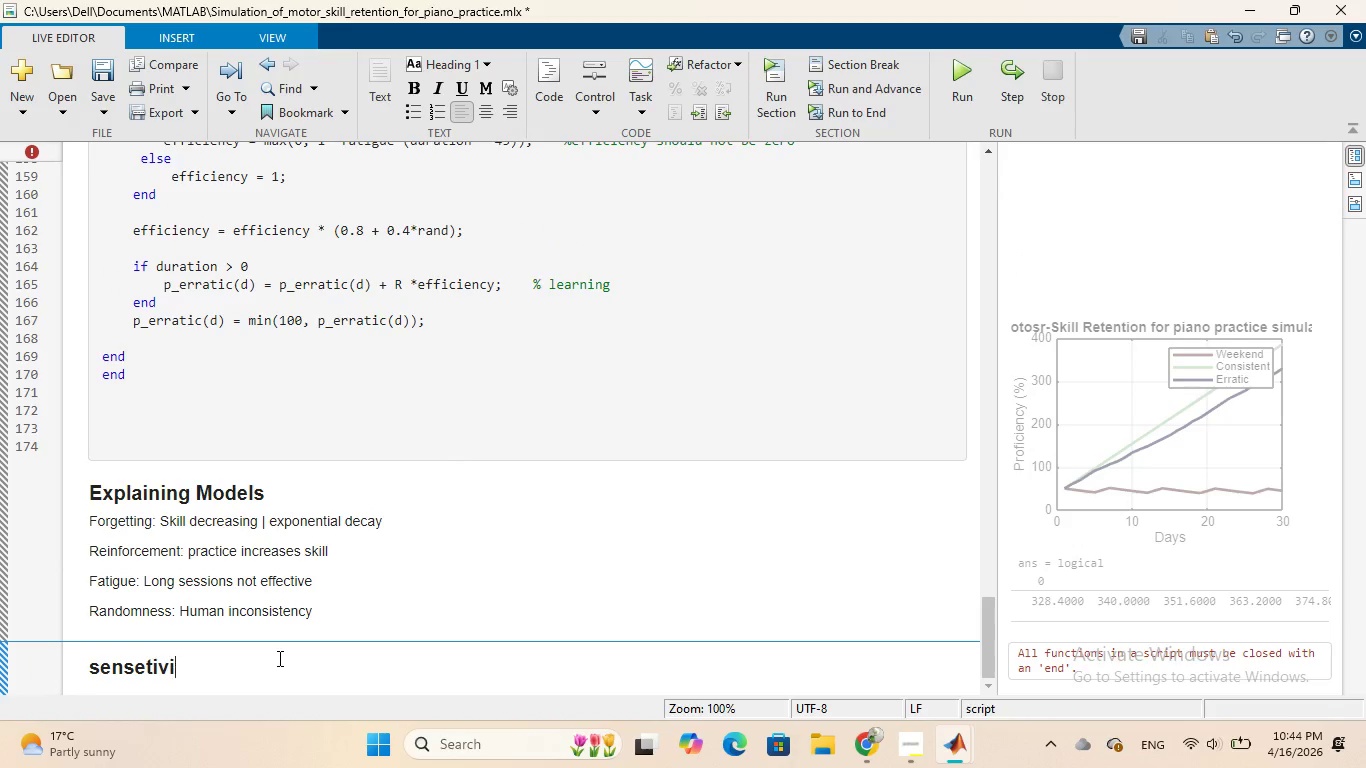 
key(Backspace)
 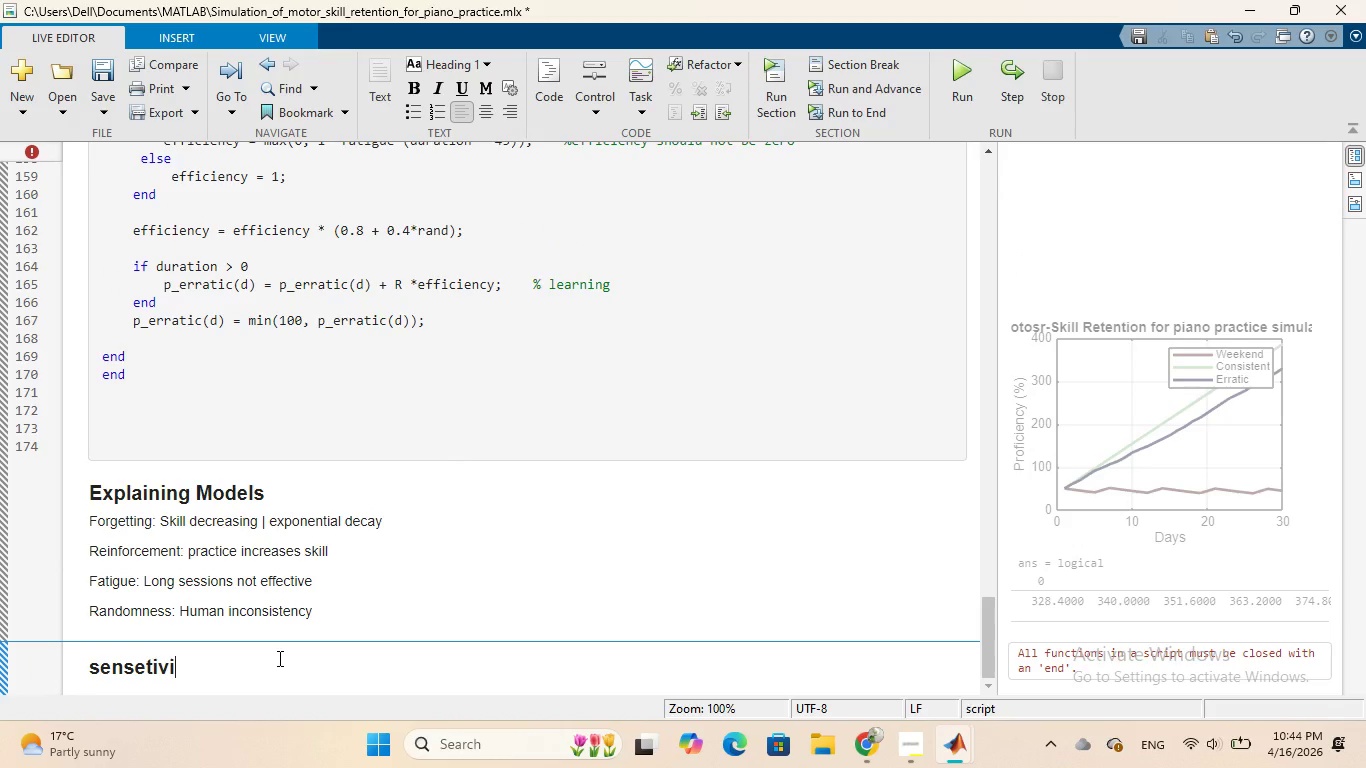 
key(Backspace)
 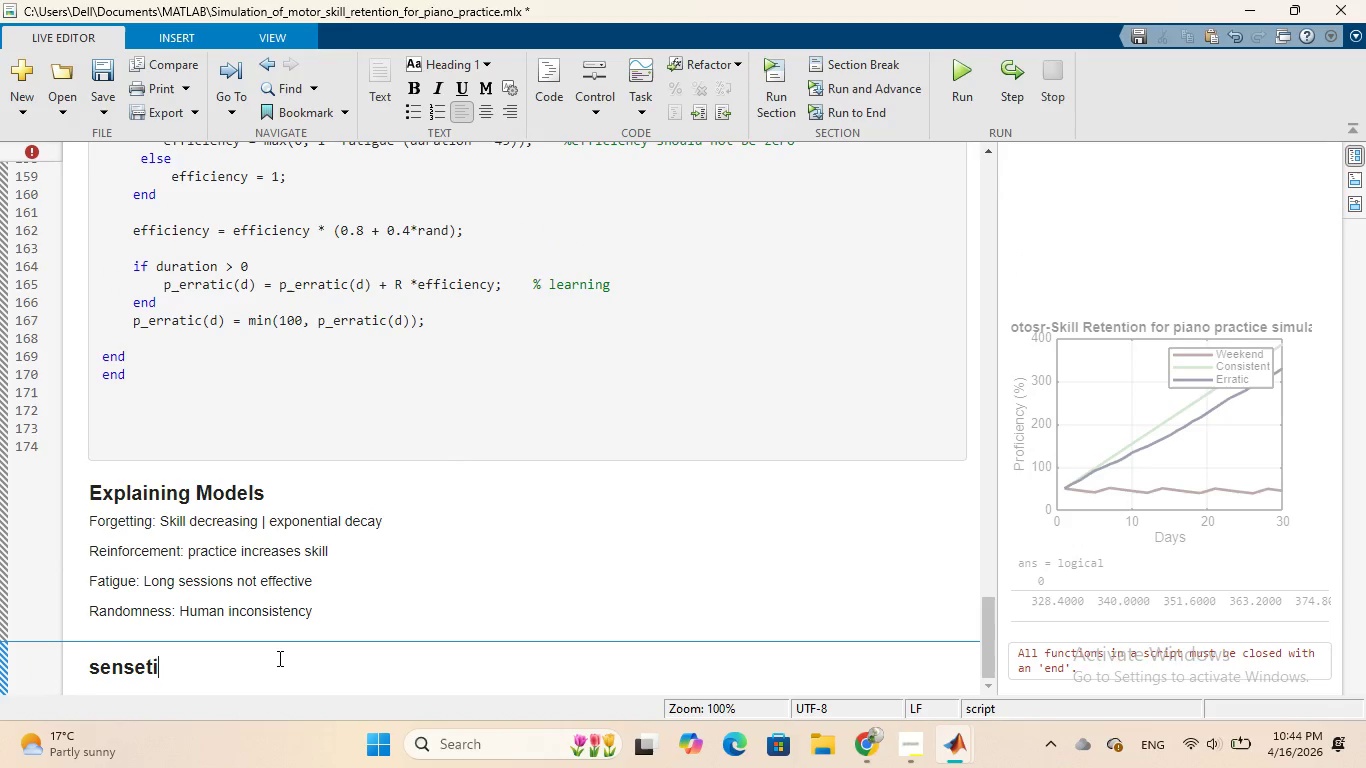 
key(Backspace)
 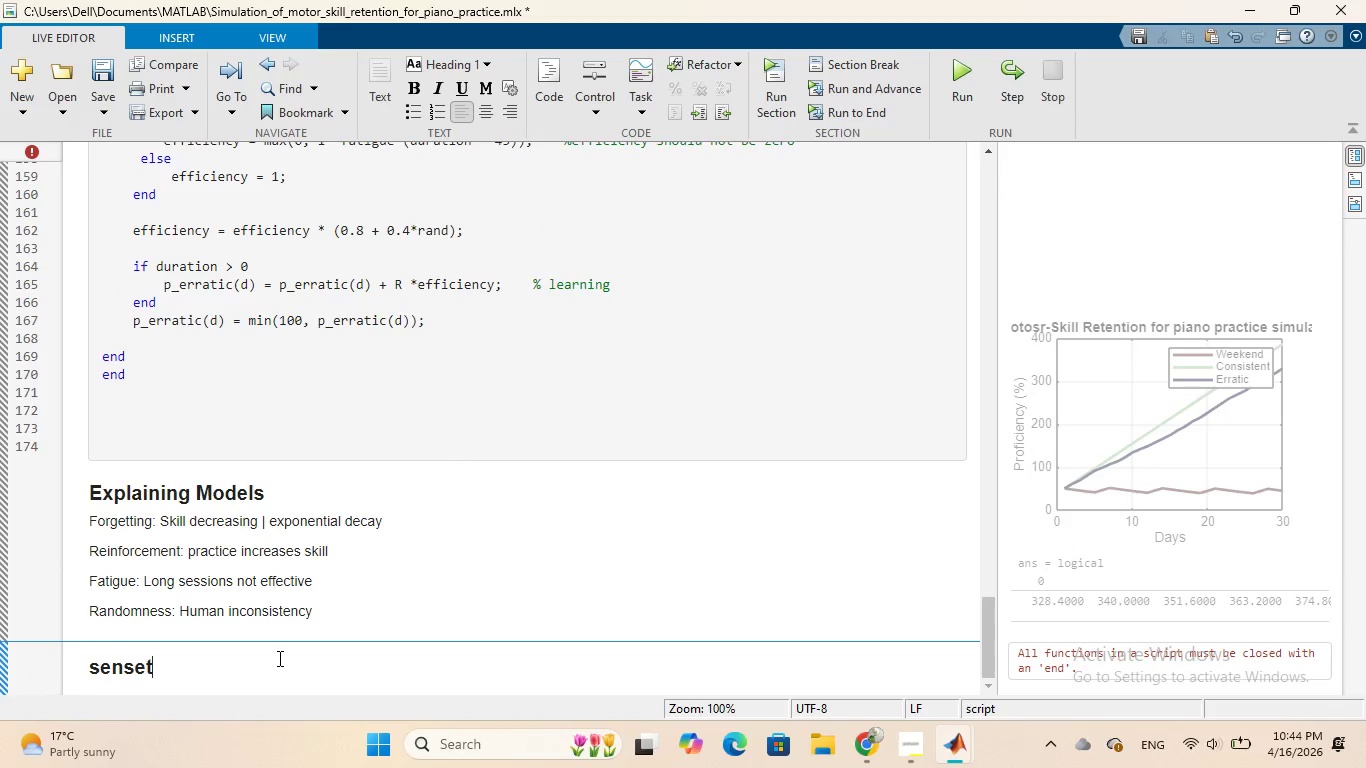 
key(Backspace)
 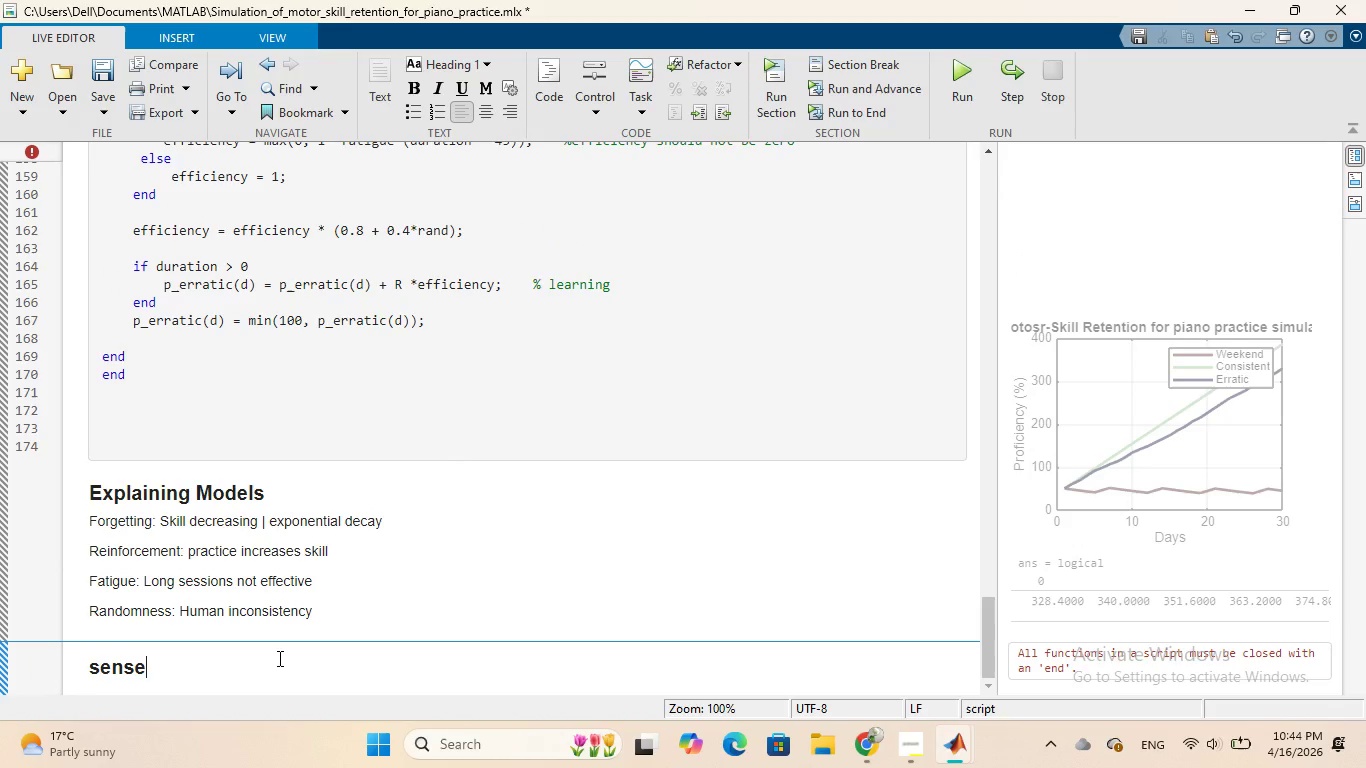 
key(Backspace)
 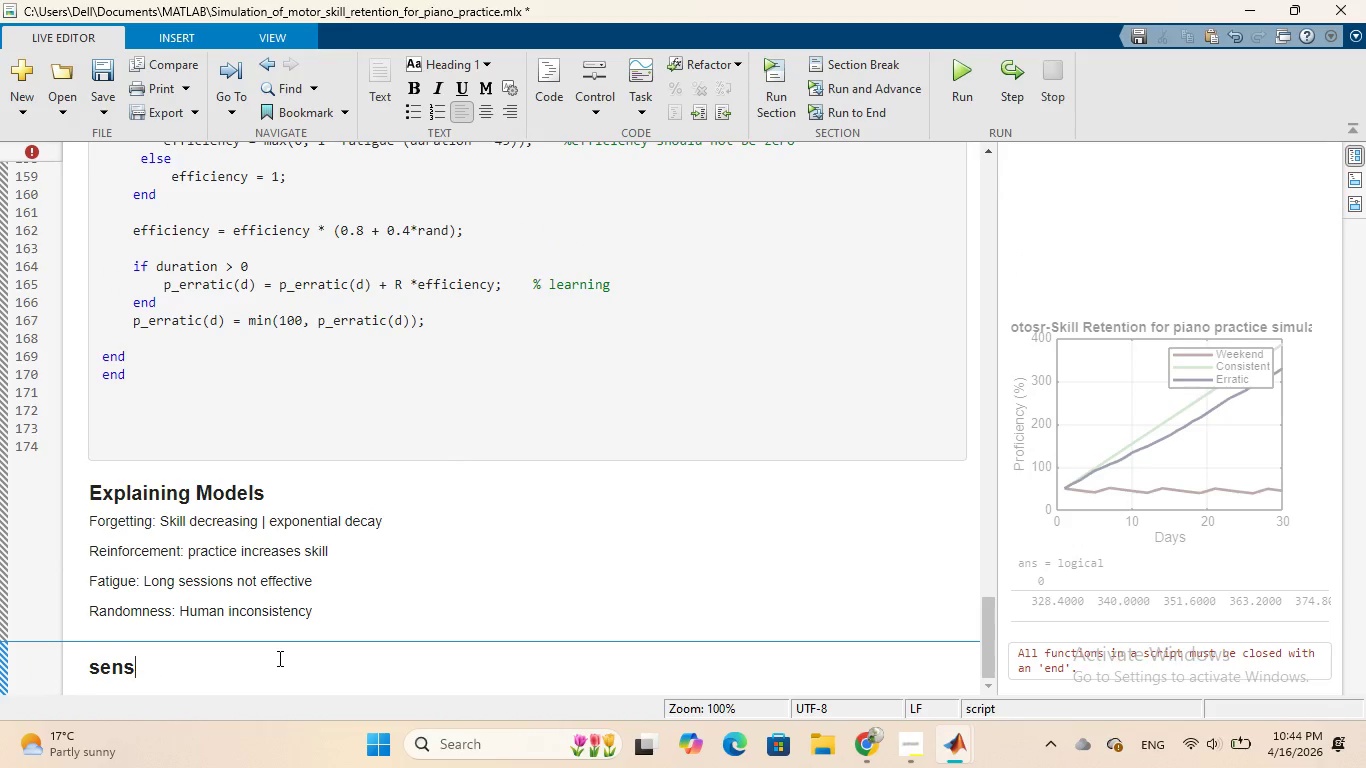 
key(Backspace)
 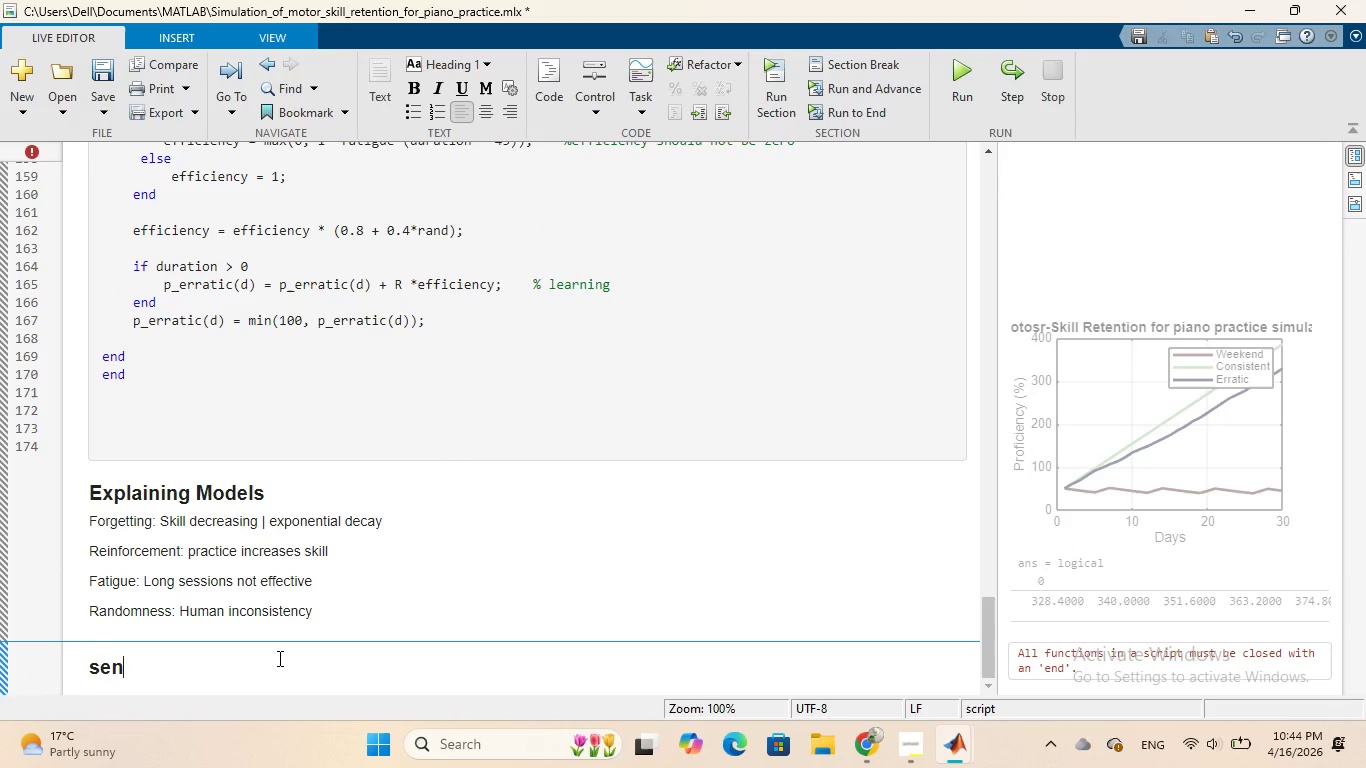 
key(Backspace)
 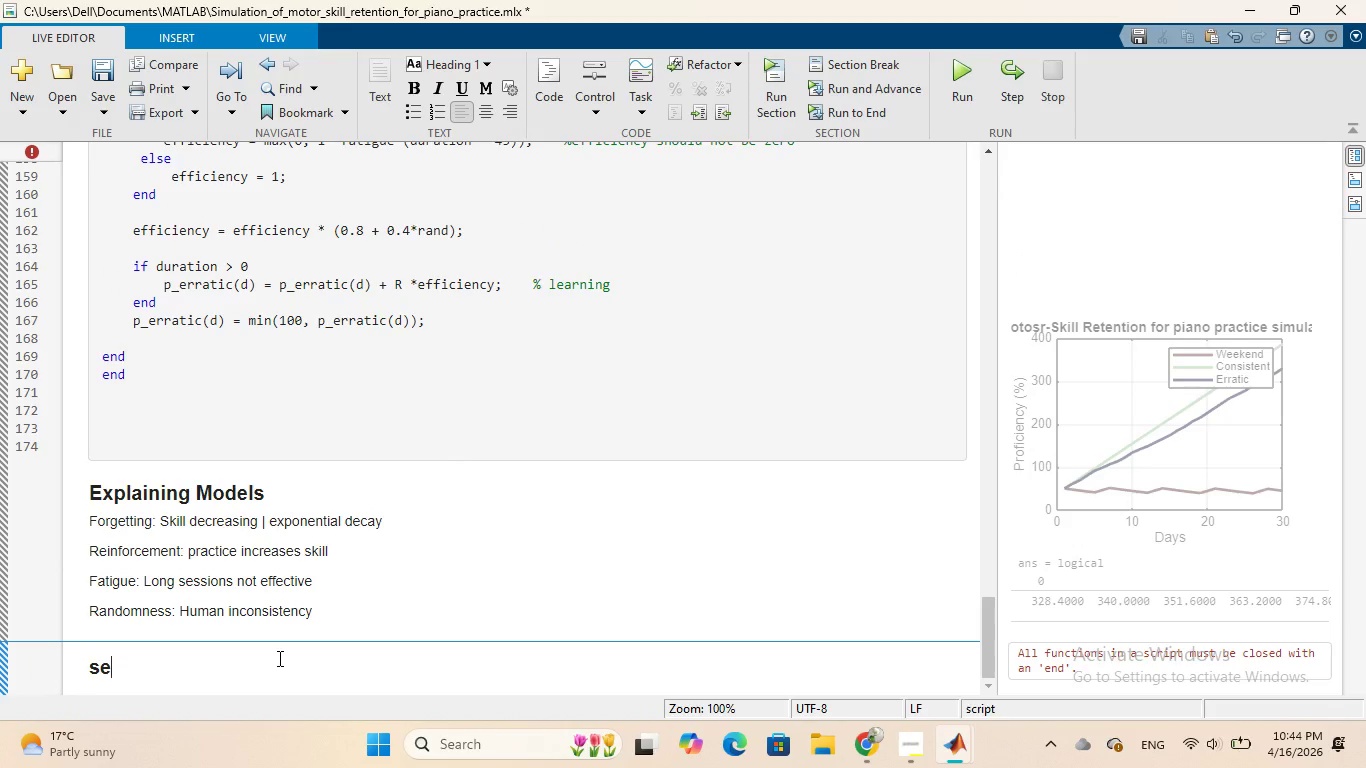 
key(Backspace)
 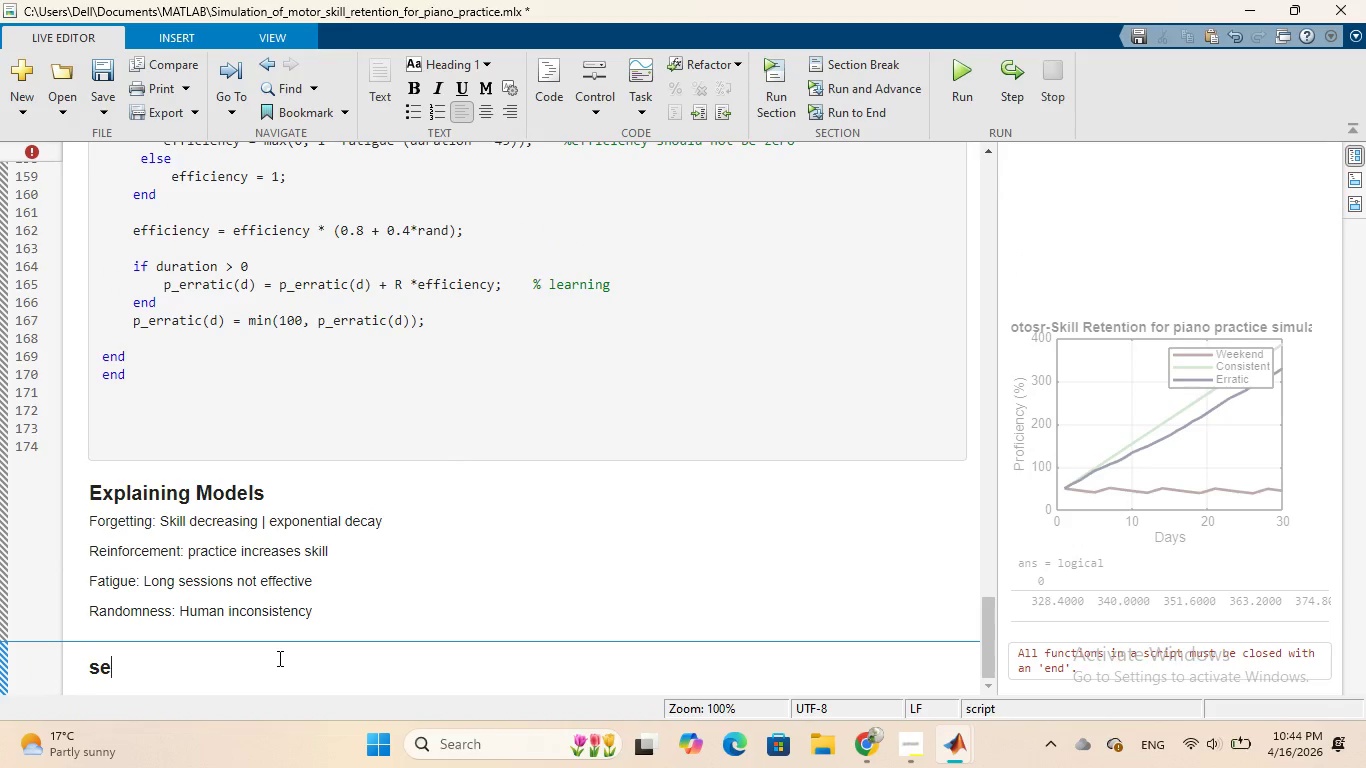 
key(Backspace)
 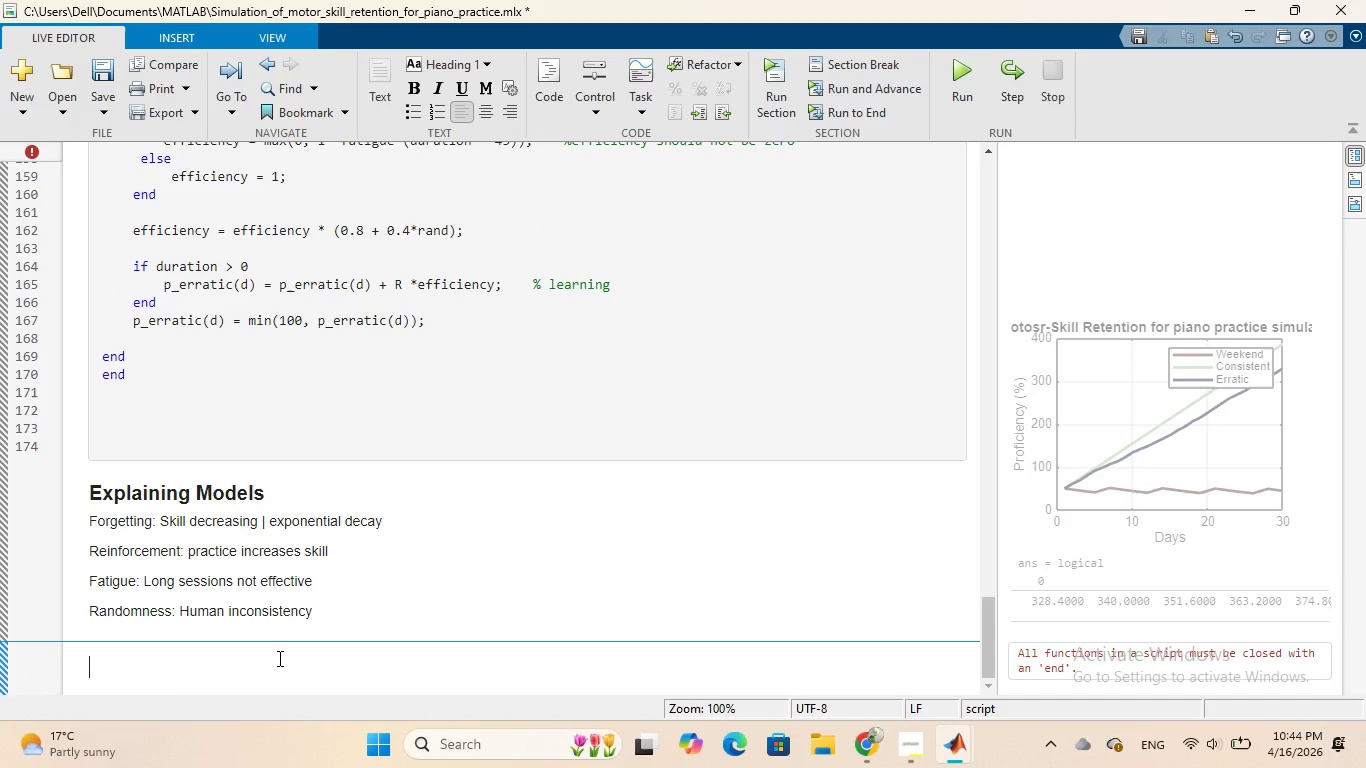 
key(Backspace)
 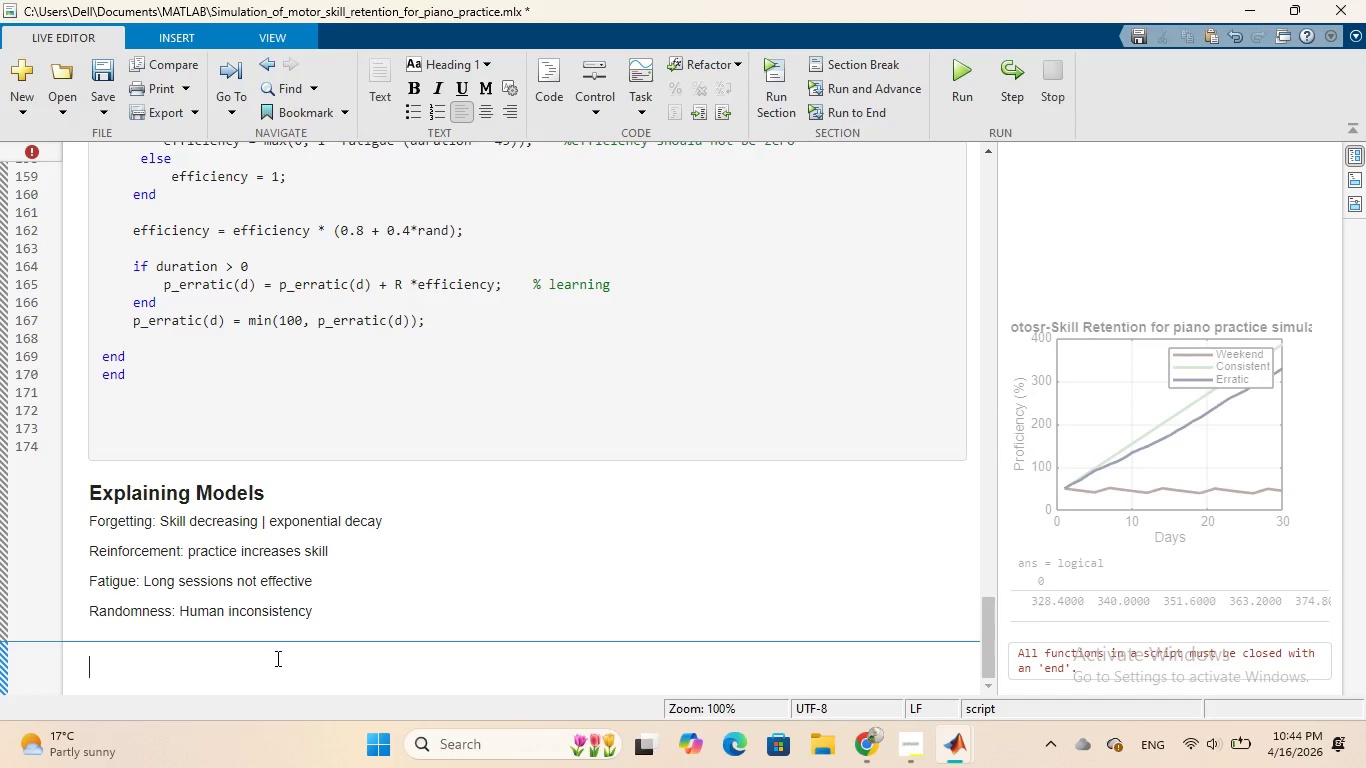 
key(Backspace)
 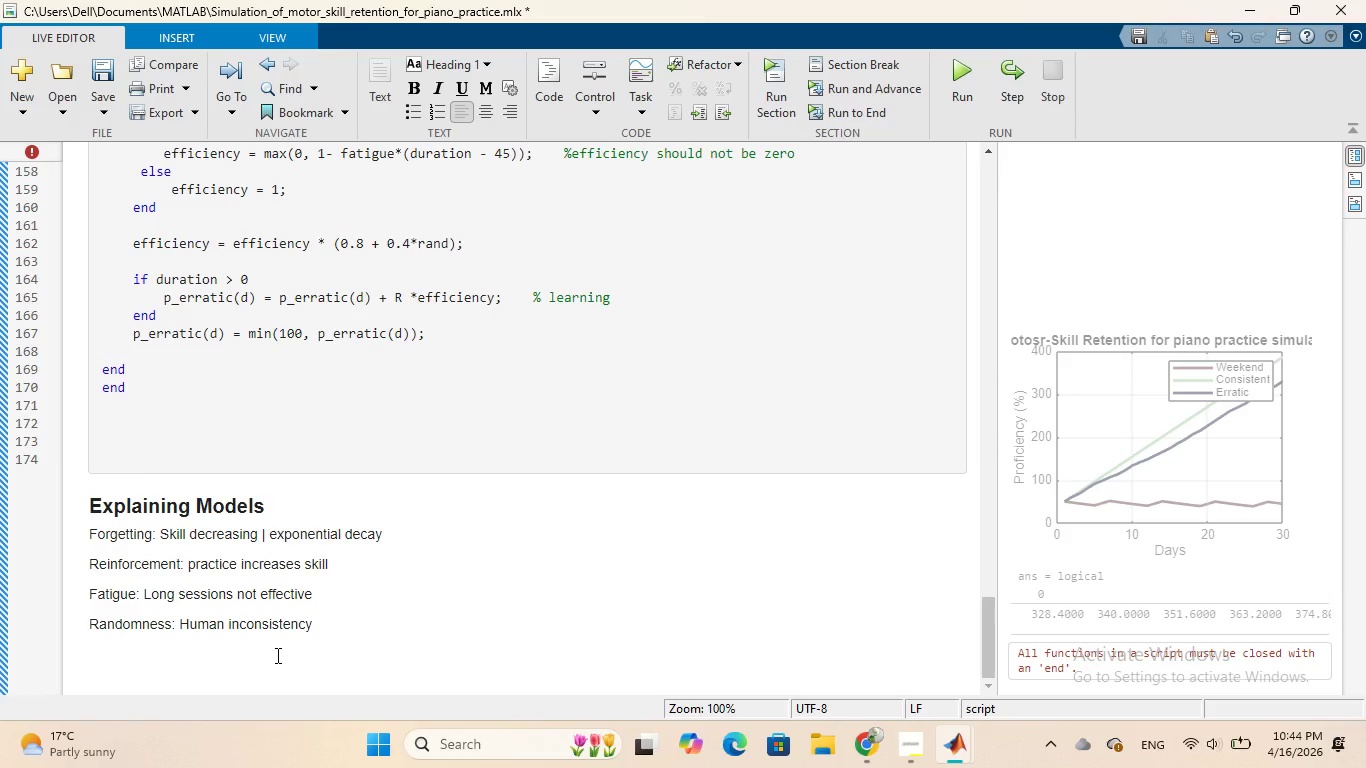 
key(Backspace)
 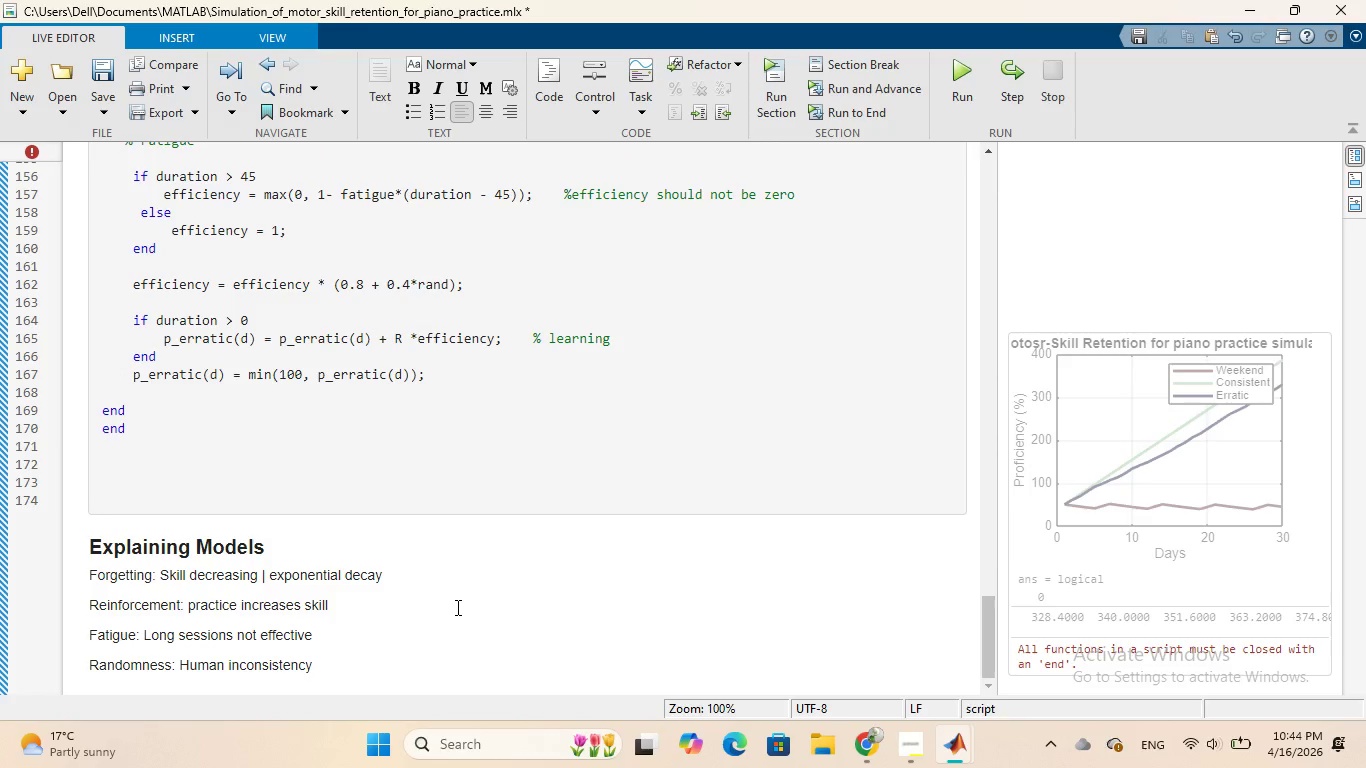 
scroll: coordinate [456, 607], scroll_direction: down, amount: 3.0
 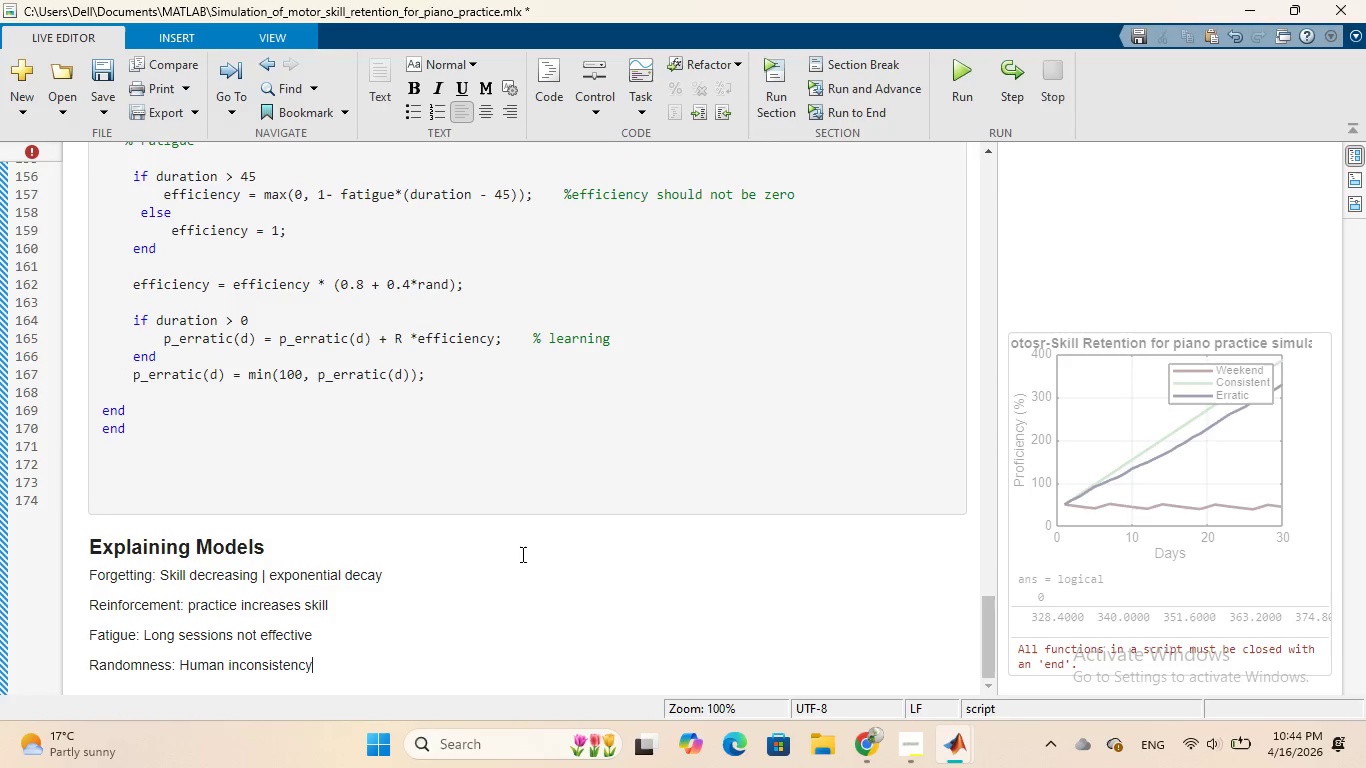 
scroll: coordinate [521, 546], scroll_direction: up, amount: 22.0
 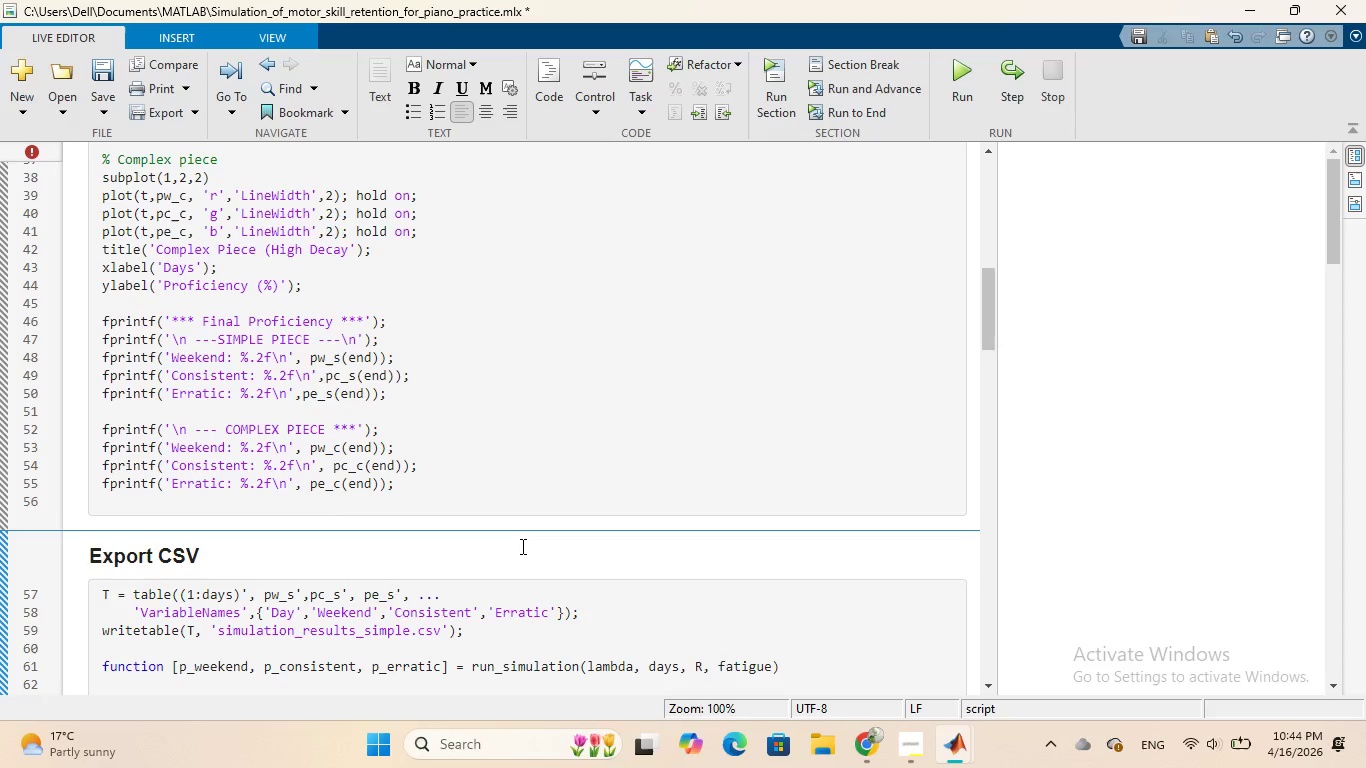 
scroll: coordinate [522, 543], scroll_direction: down, amount: 3.0
 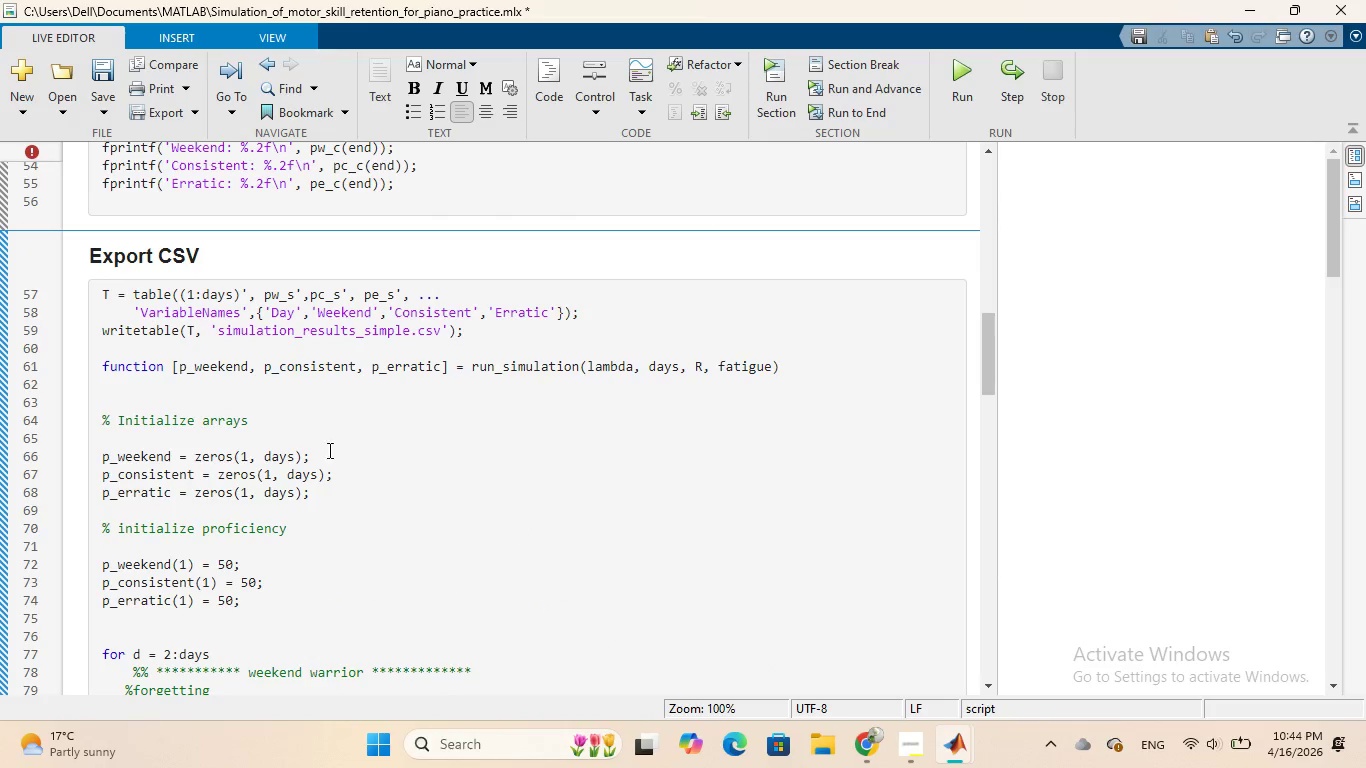 
left_click([98, 393])
 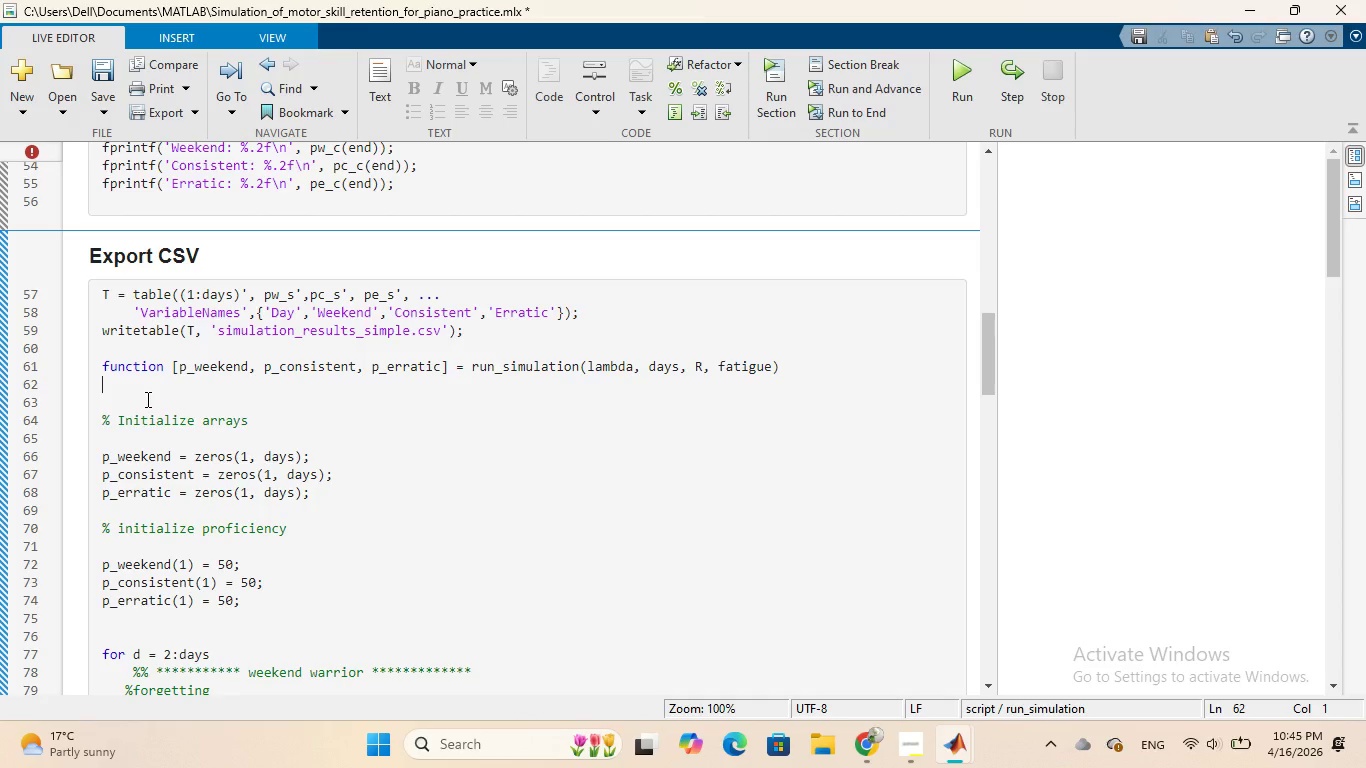 
wait(12.73)
 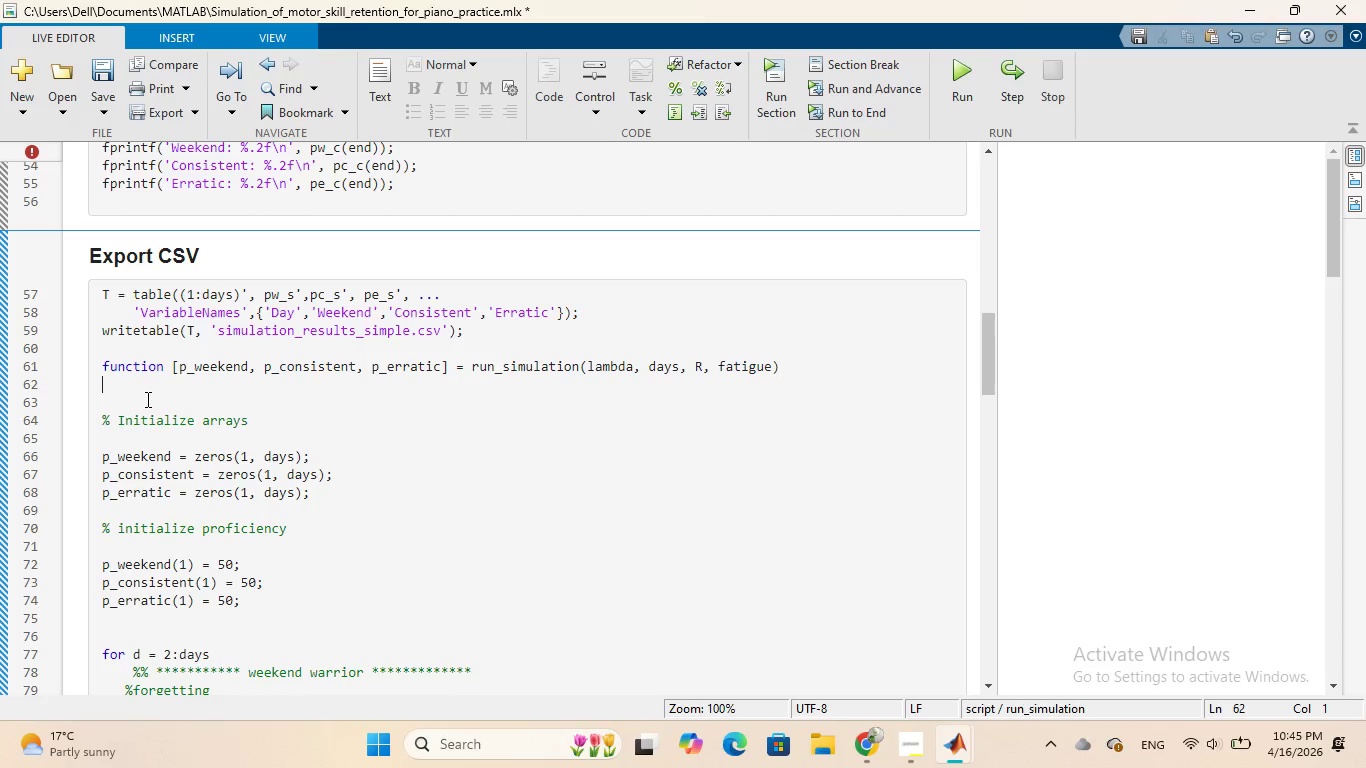 
key(Control+5)
 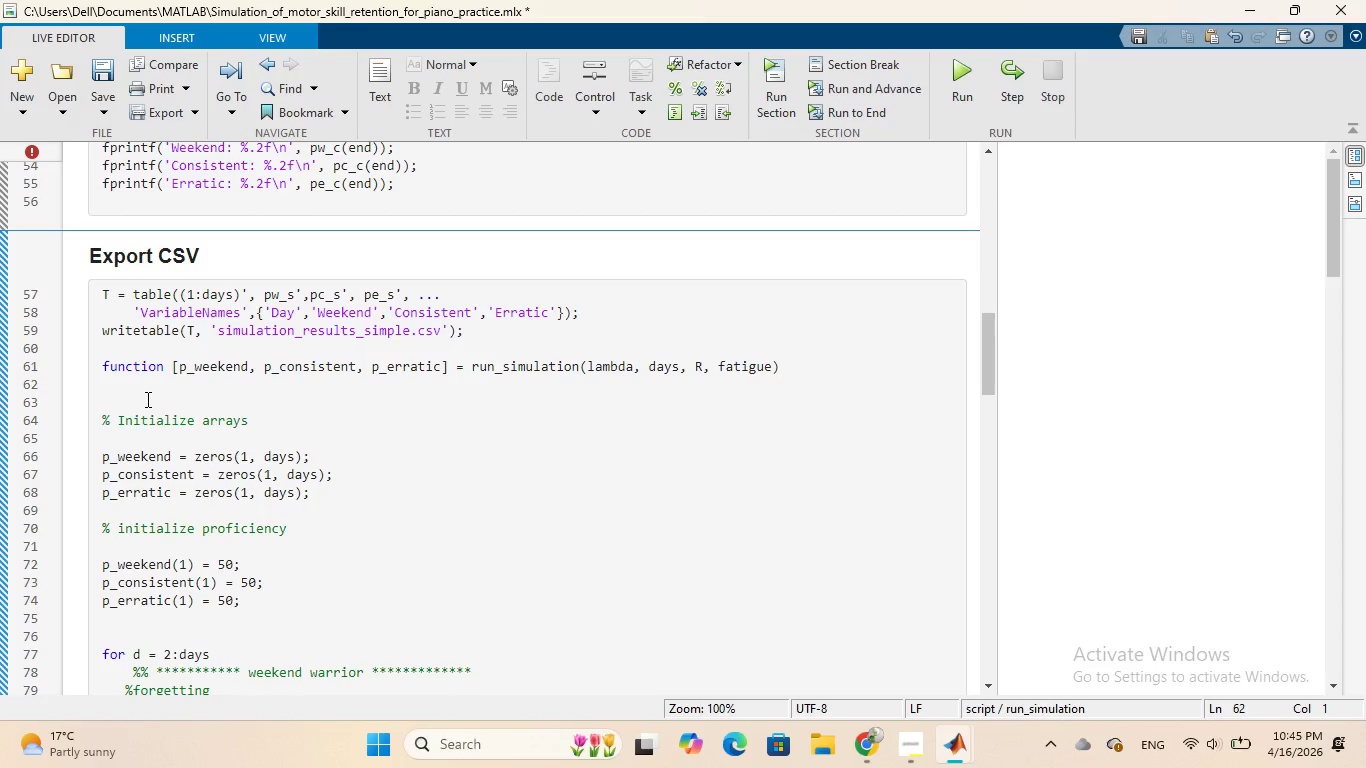 
key(Control+5)
 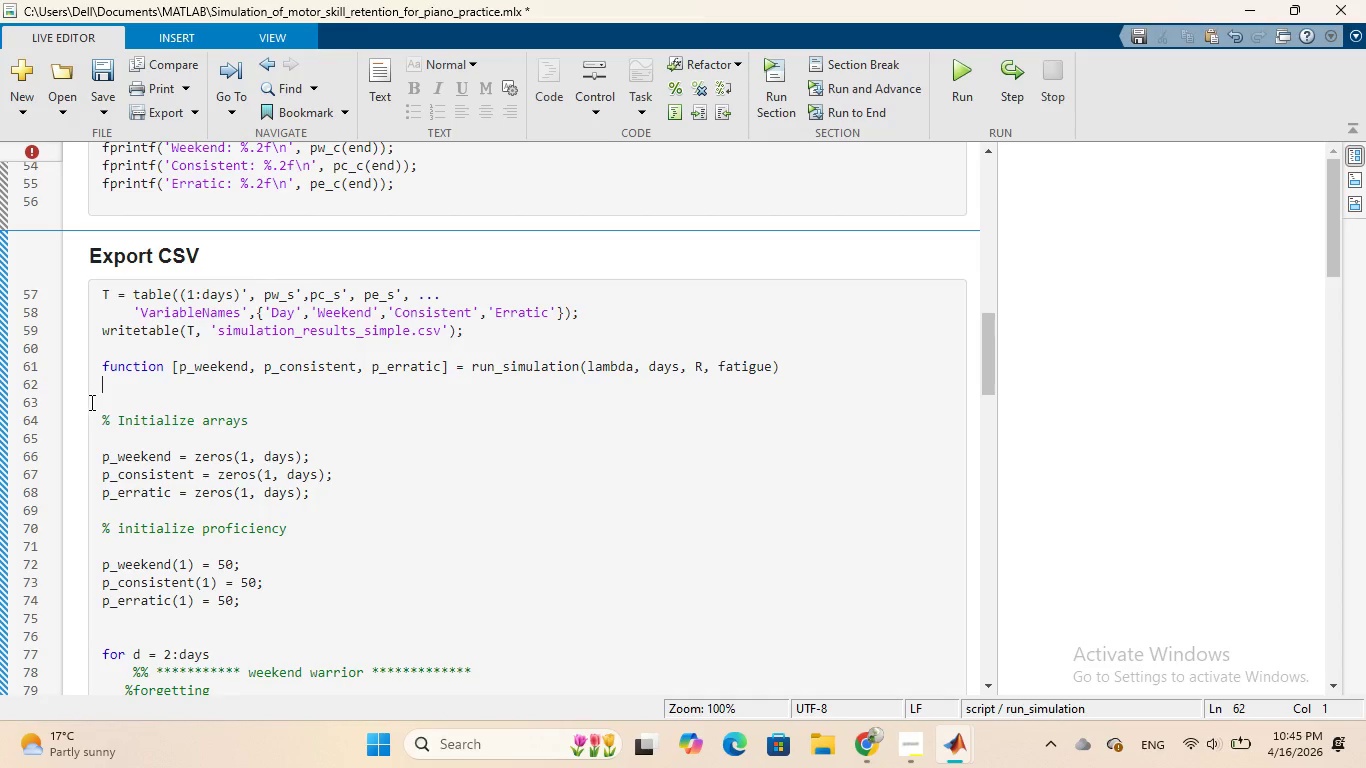 
wait(7.44)
 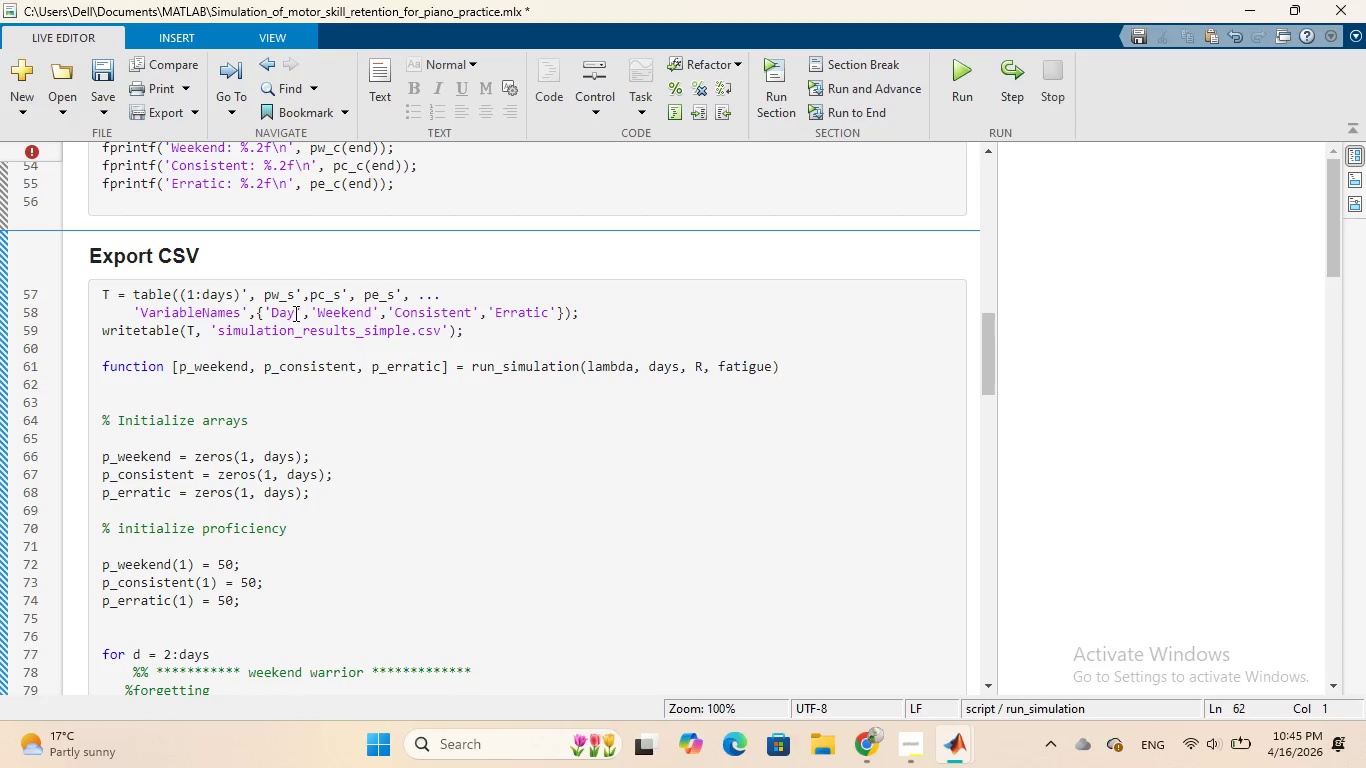 
left_click([90, 402])
 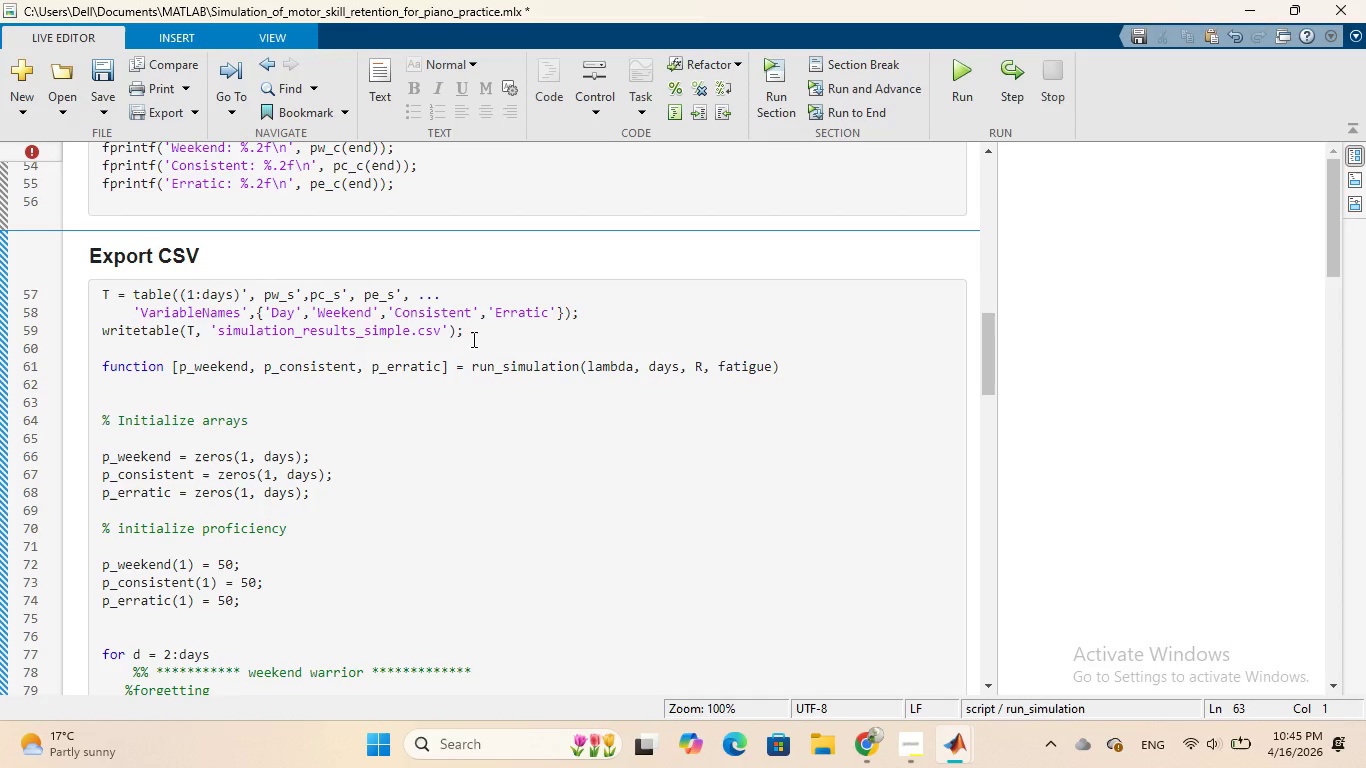 
wait(5.64)
 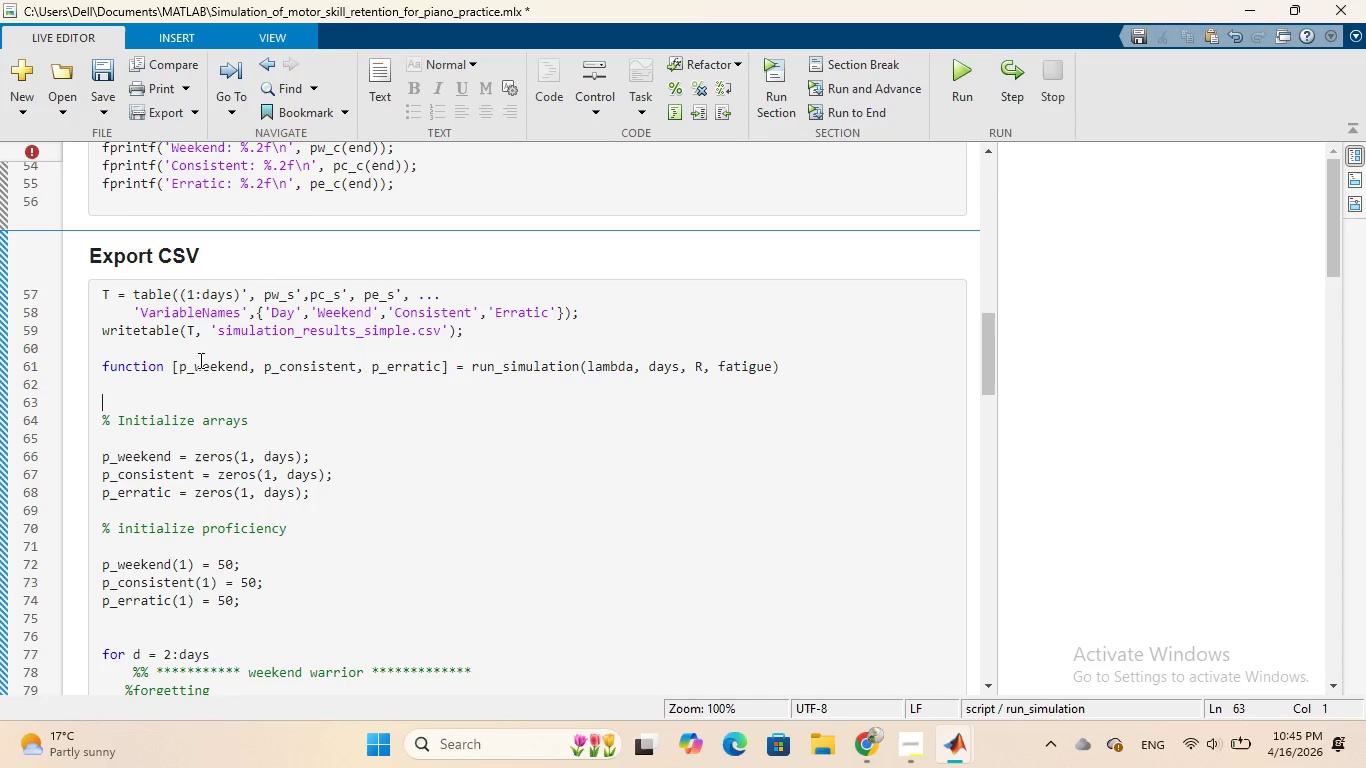 
left_click_drag(start_coordinate=[472, 345], to_coordinate=[77, 286])
 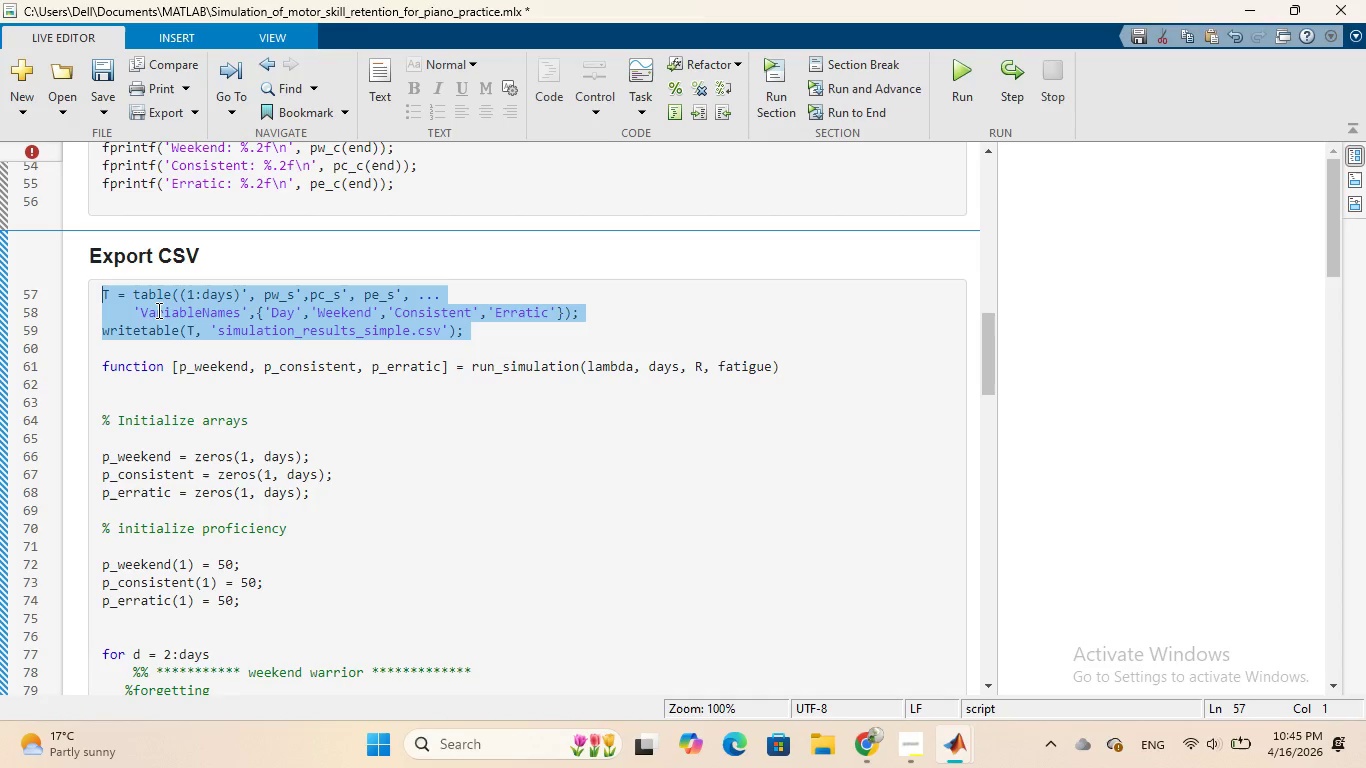 
right_click([157, 310])
 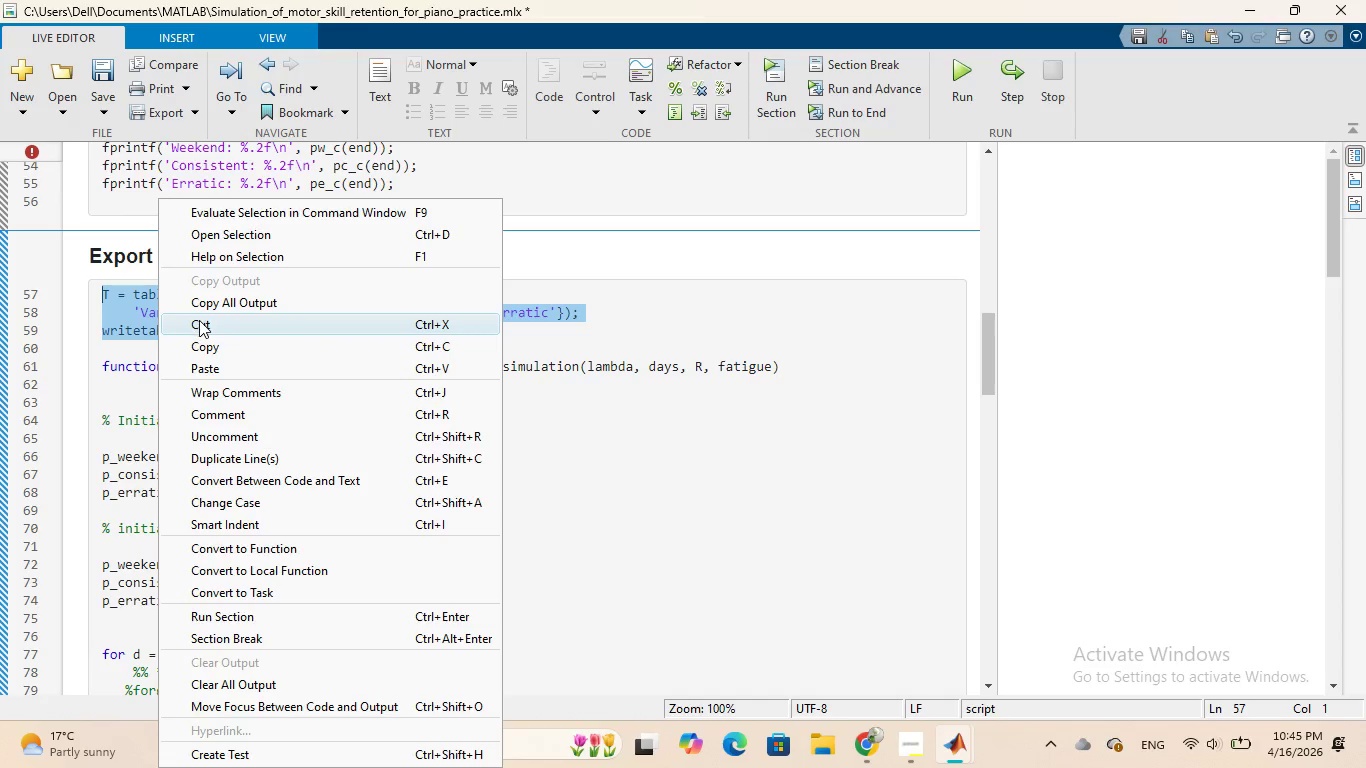 
left_click([199, 320])
 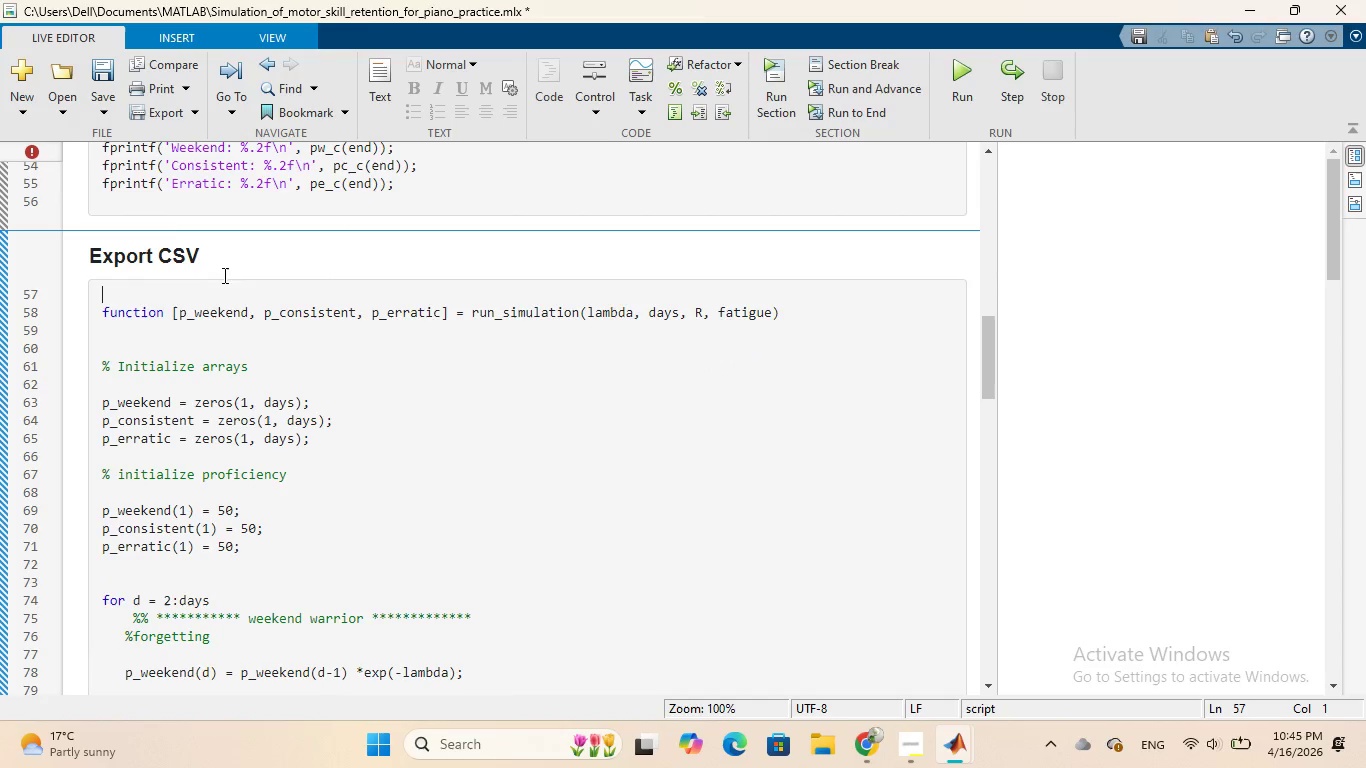 
left_click([249, 262])
 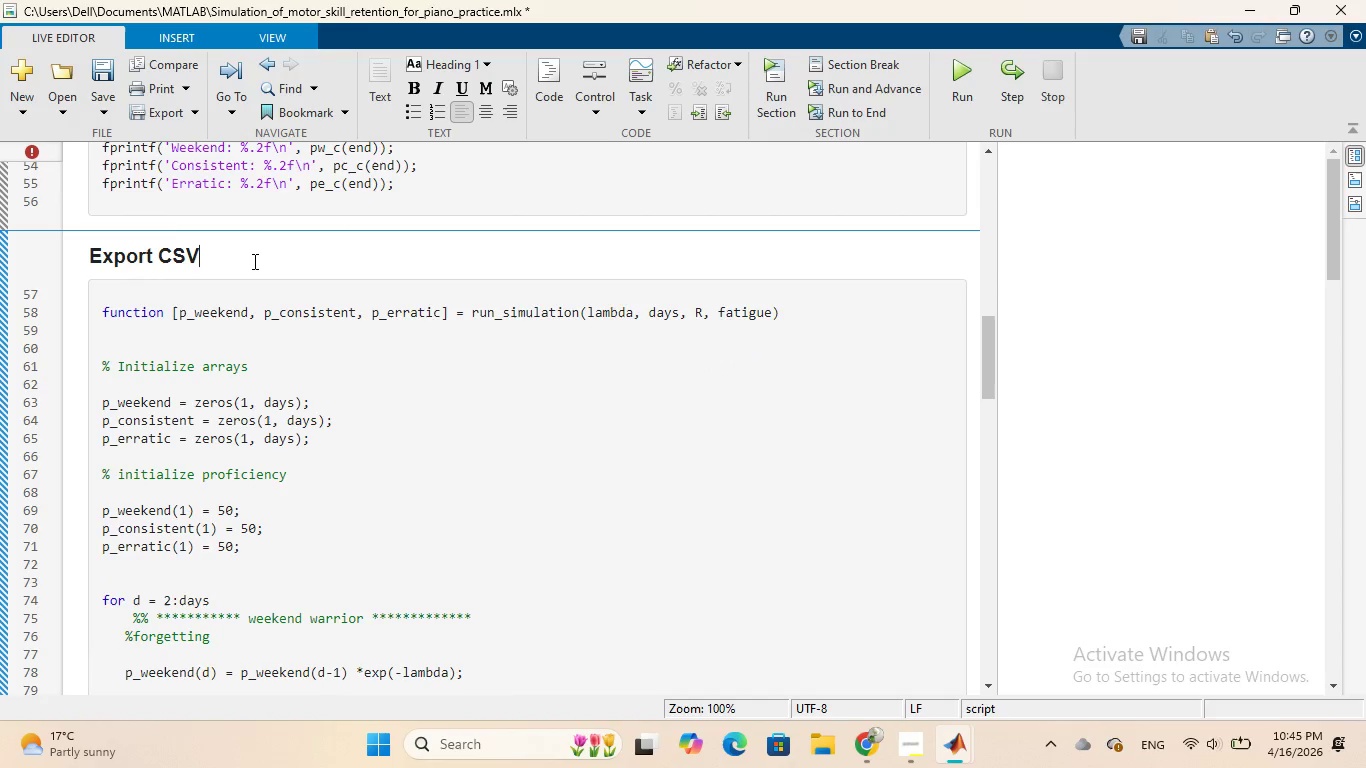 
key(Enter)
 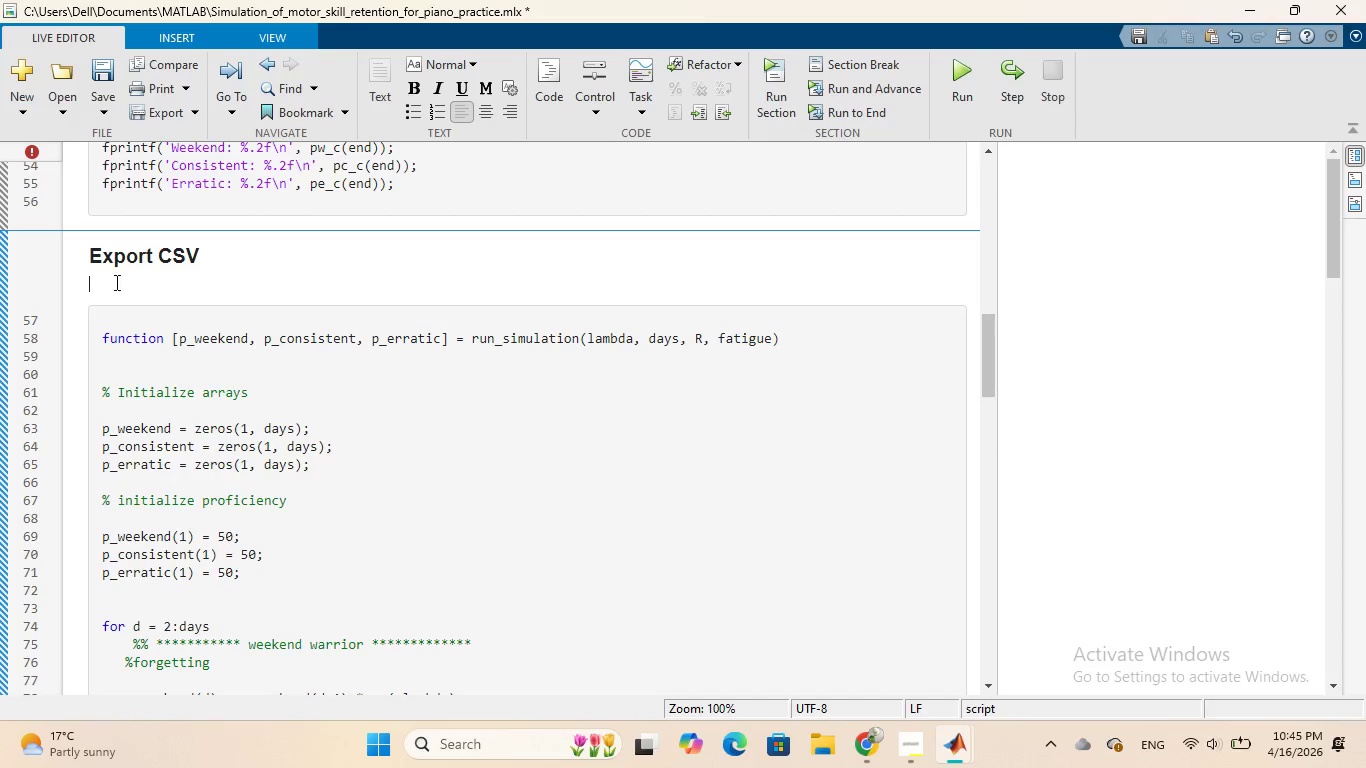 
wait(7.14)
 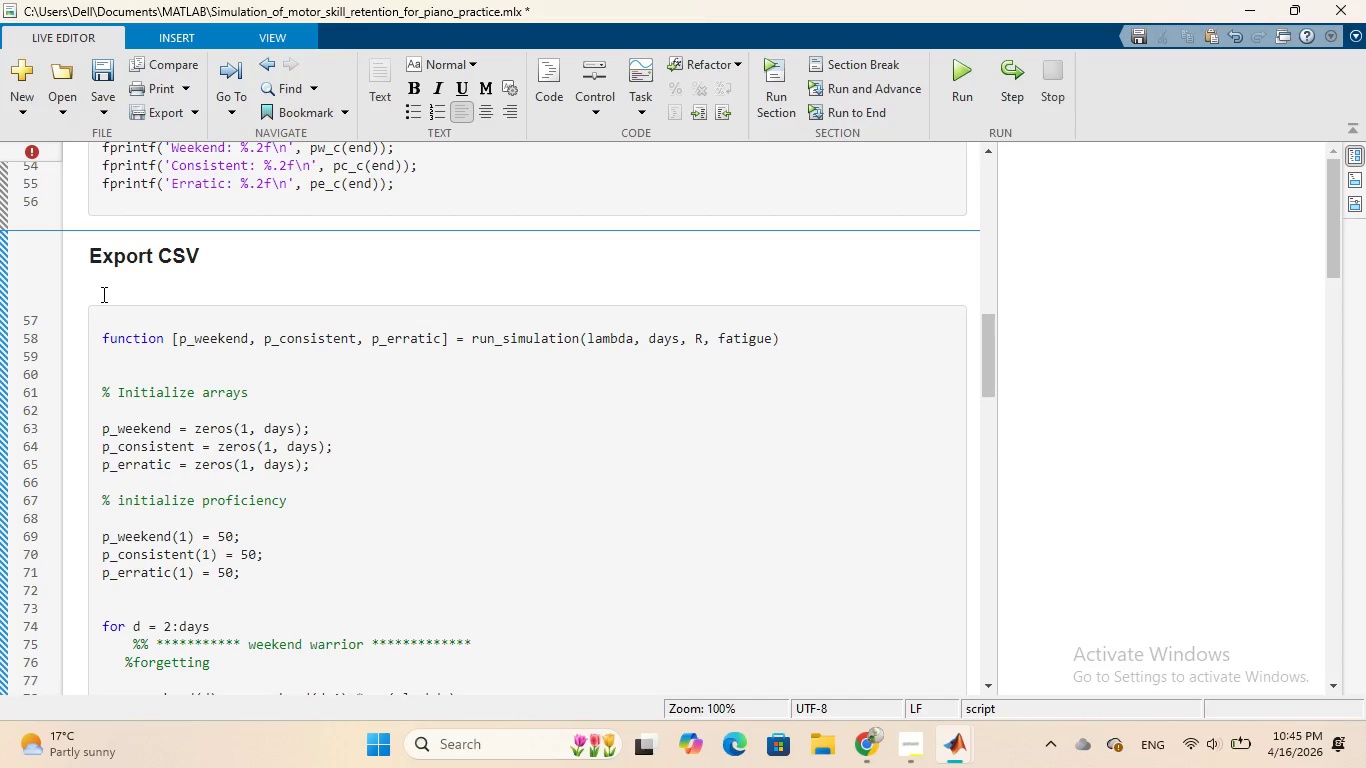 
left_click([408, 189])
 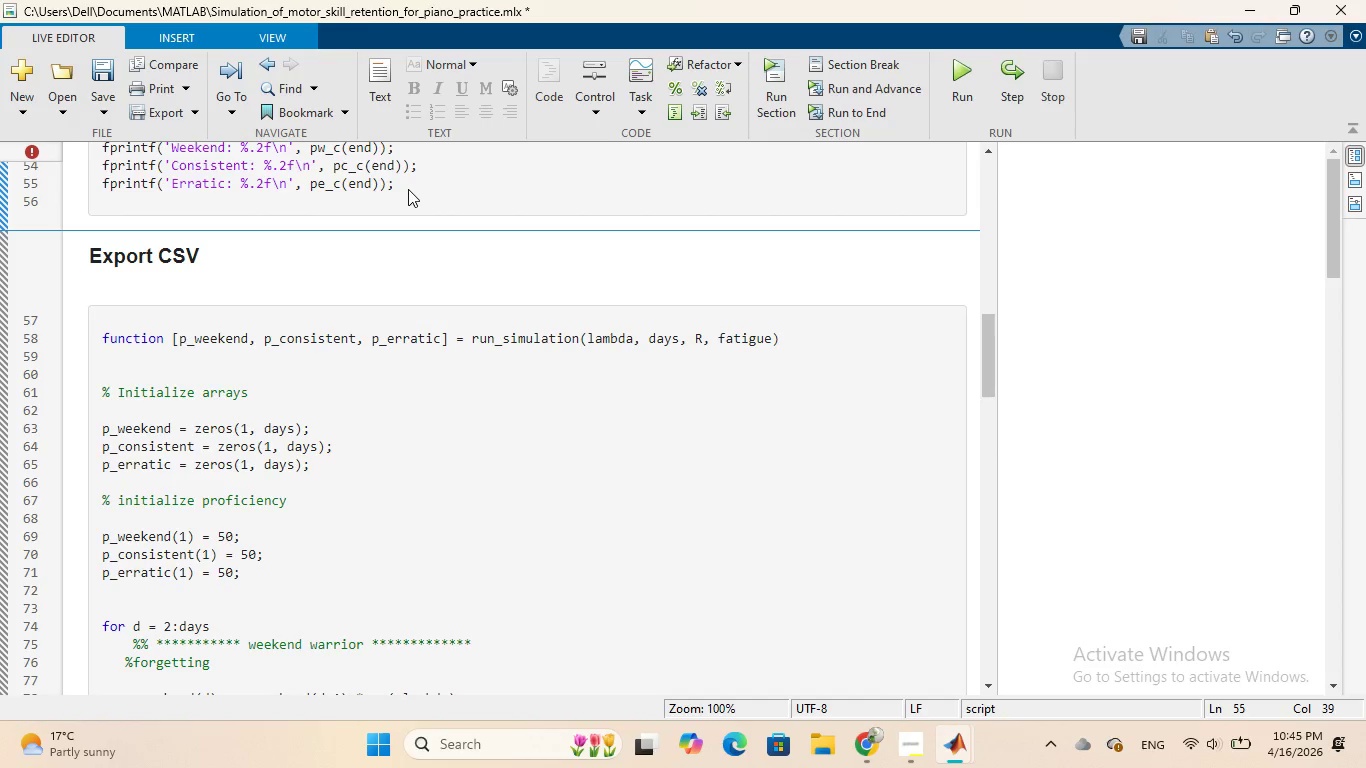 
key(Enter)
 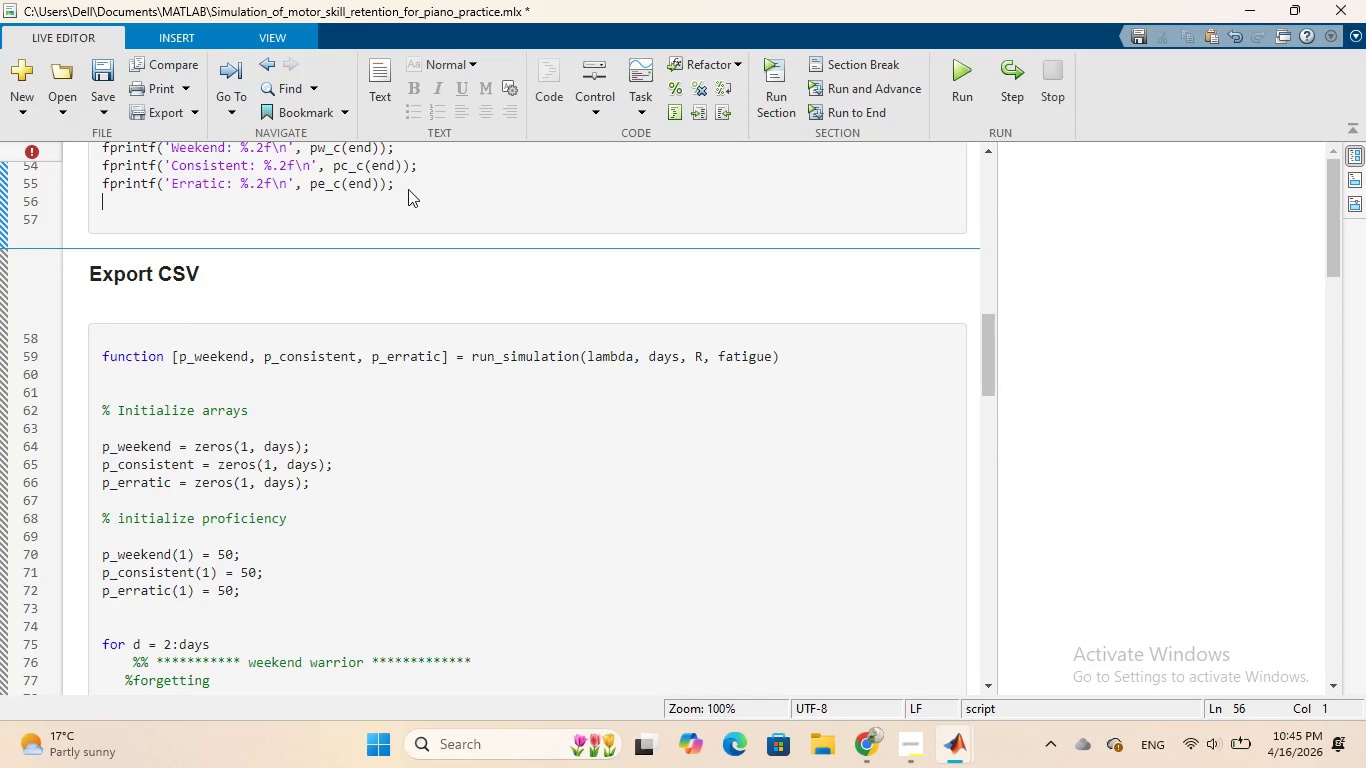 
type(%%)
 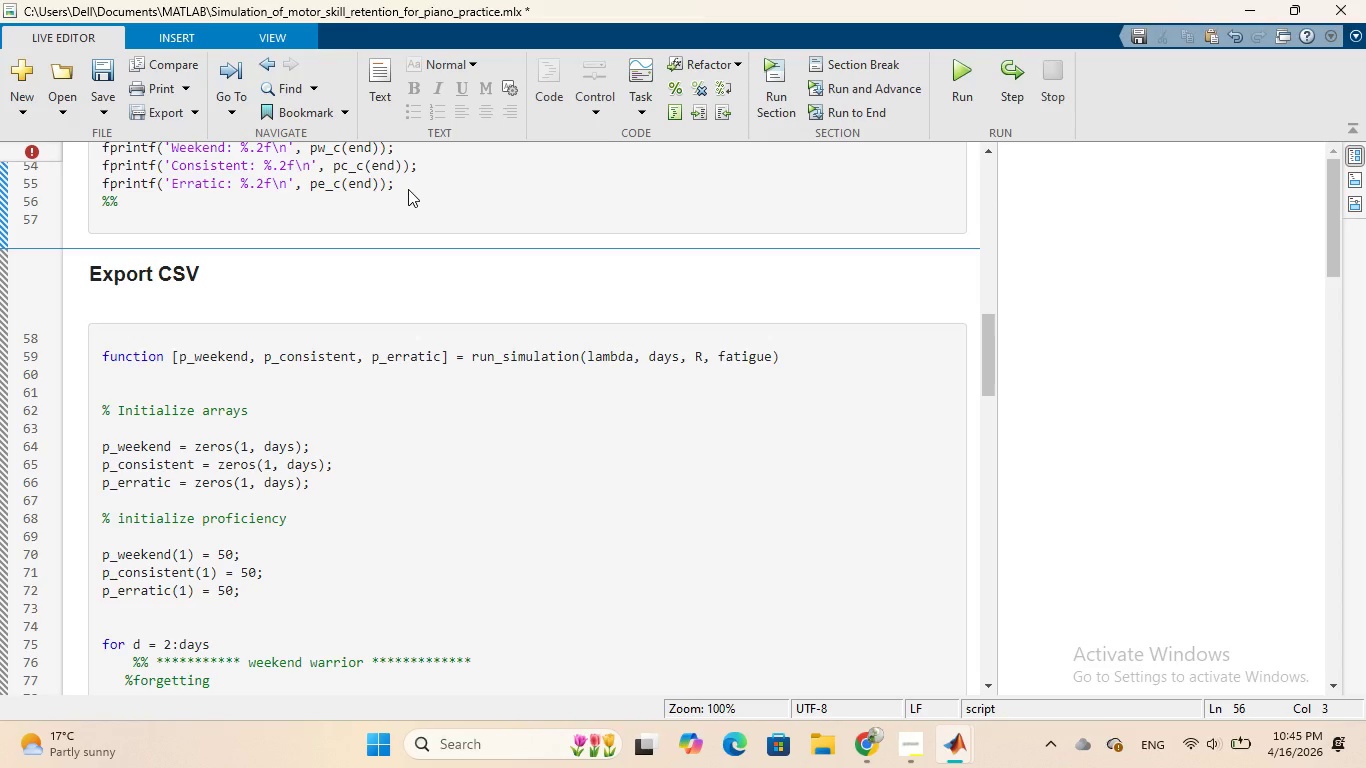 
key(Enter)
 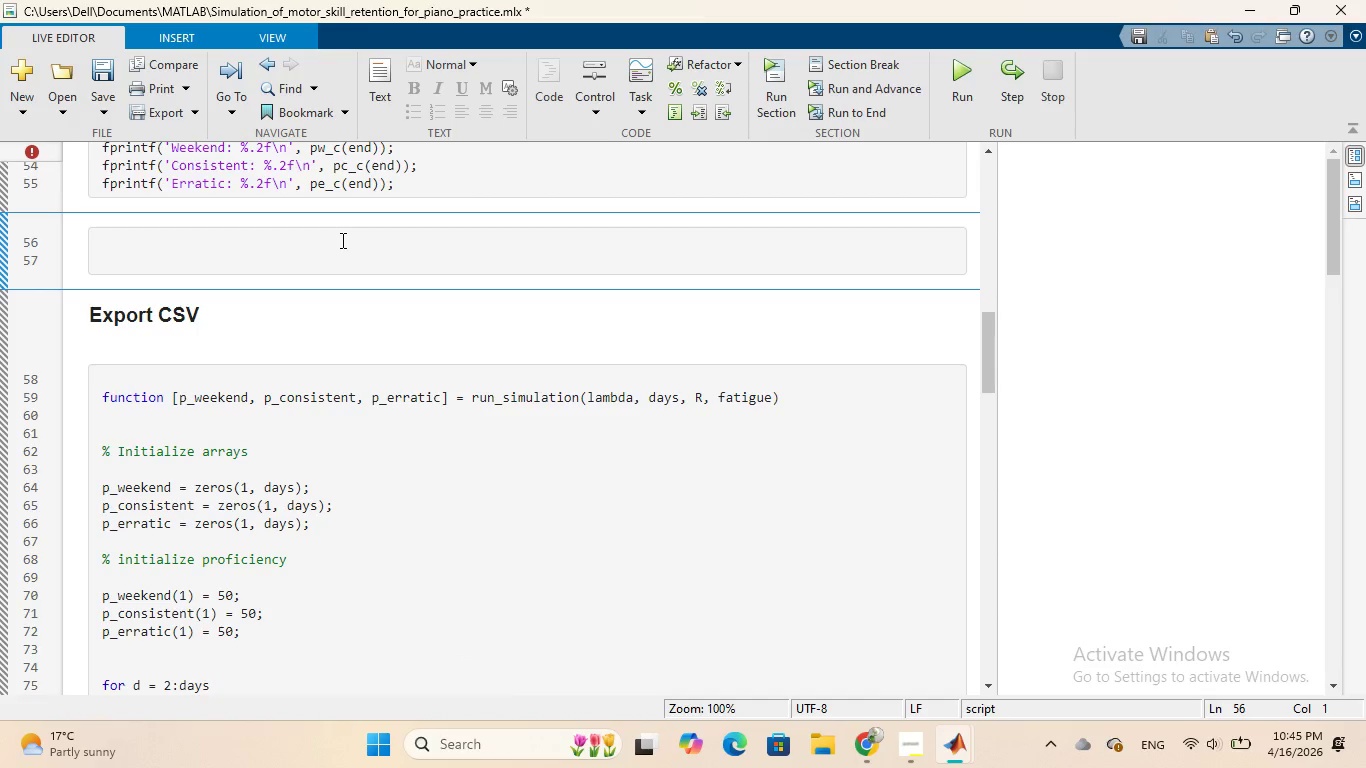 
key(Control+V)
 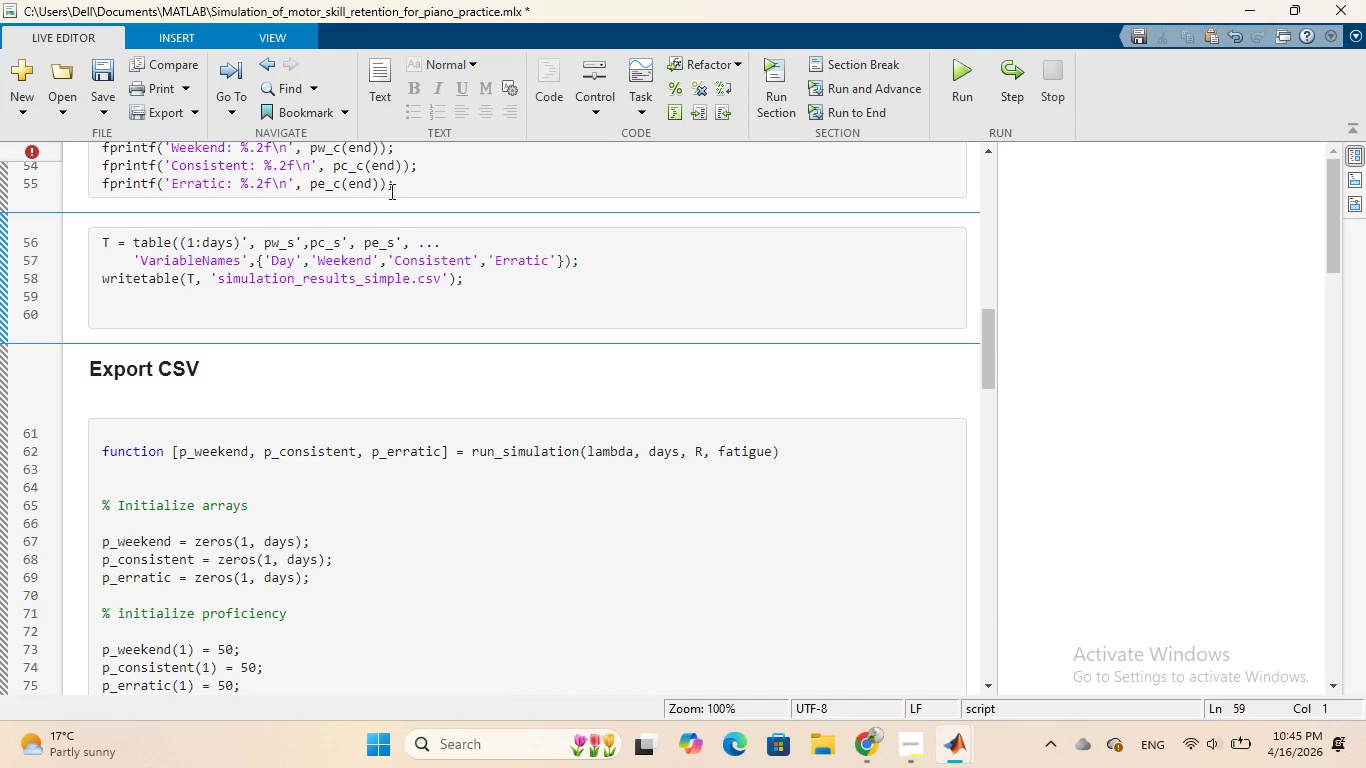 
left_click([403, 186])
 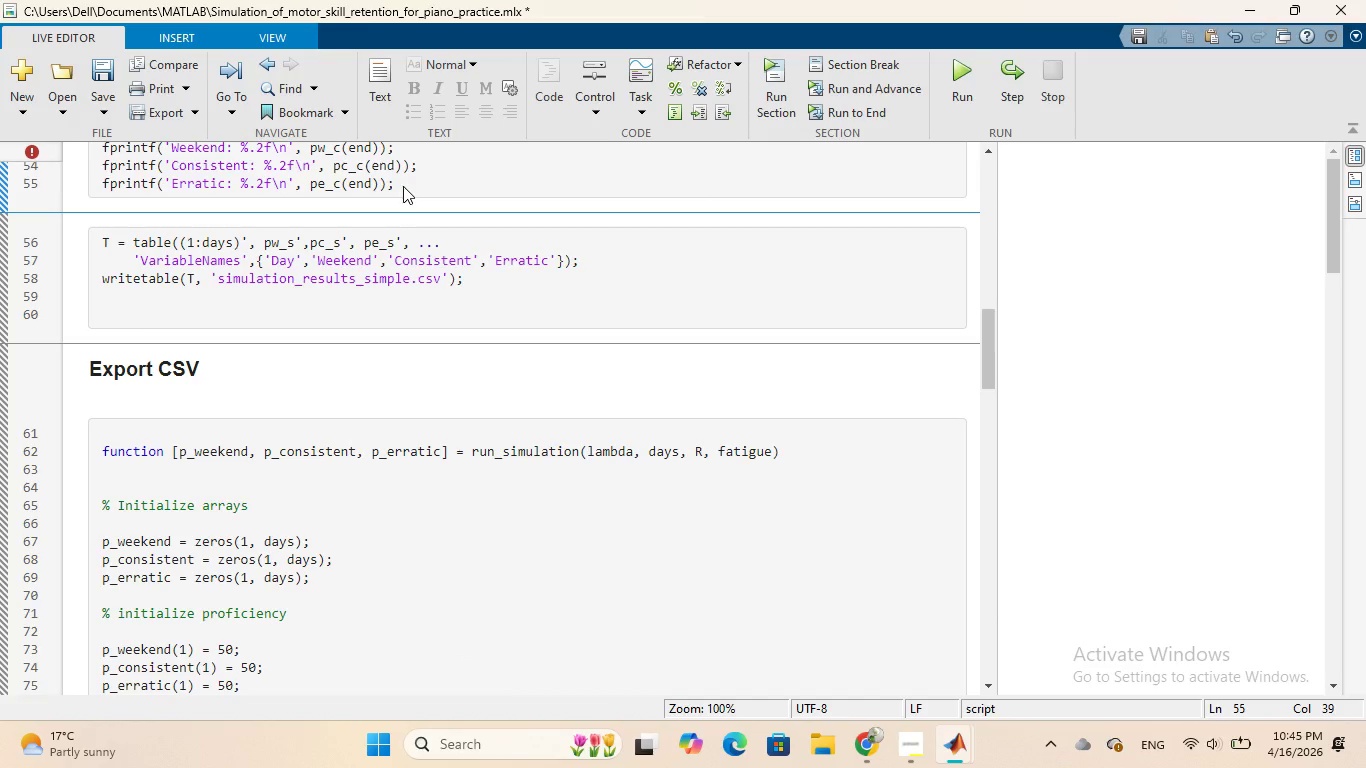 
key(Enter)
 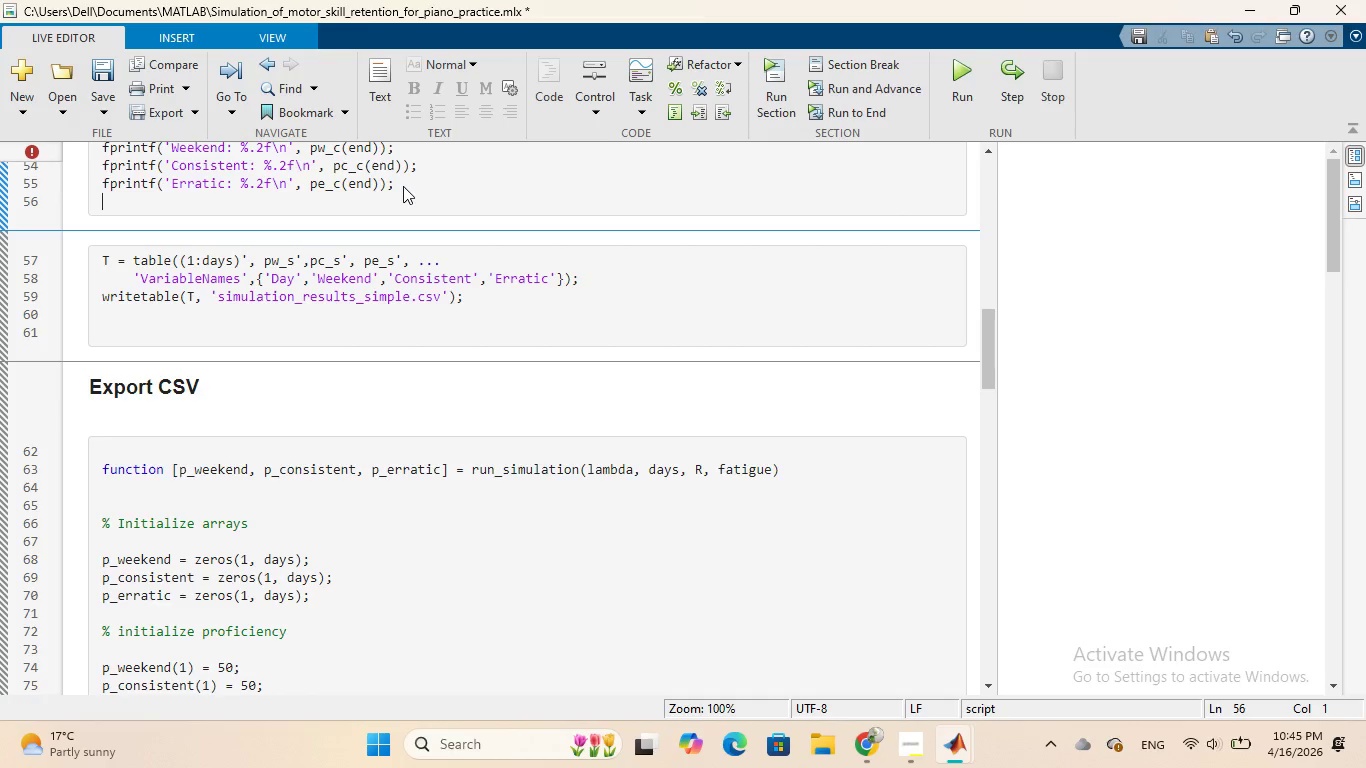 
hold_key(key=ControlLeft, duration=1.49)
 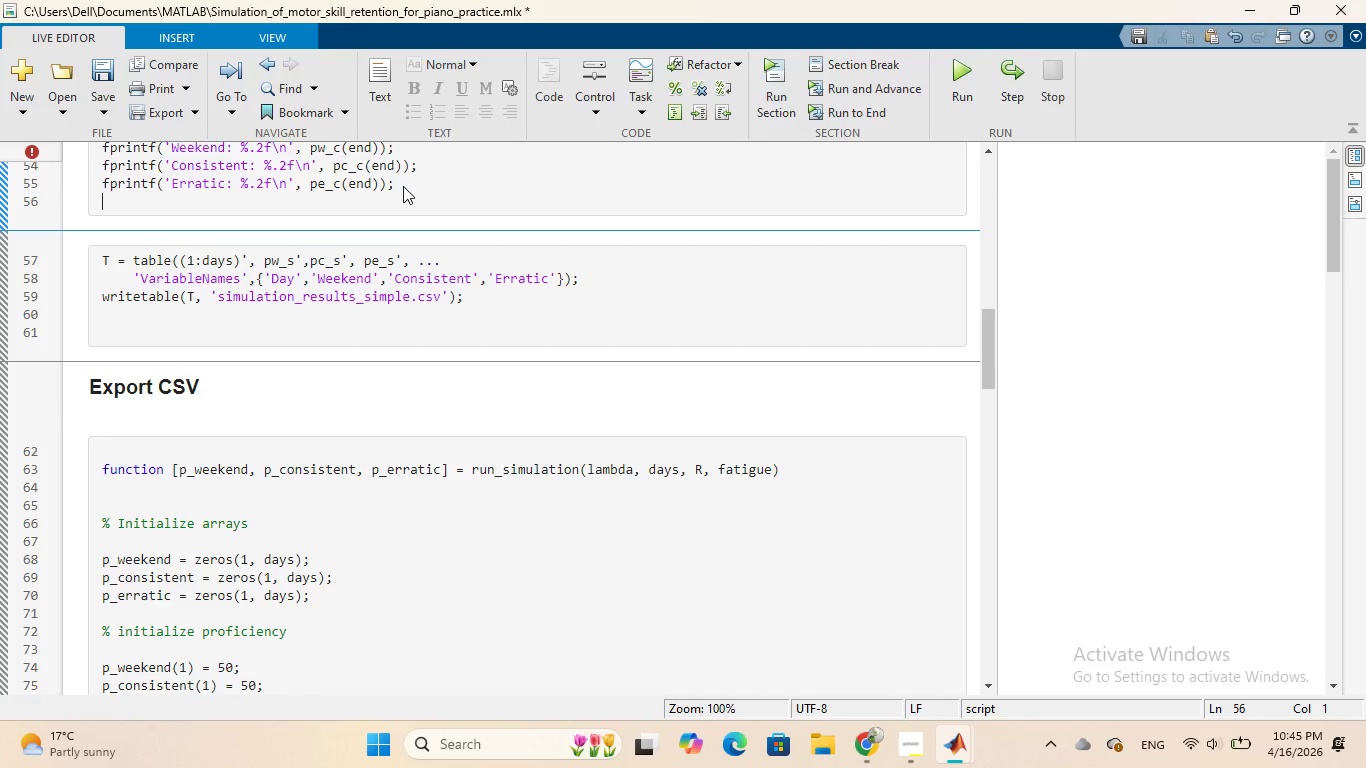 
type(%% Export CSV)
 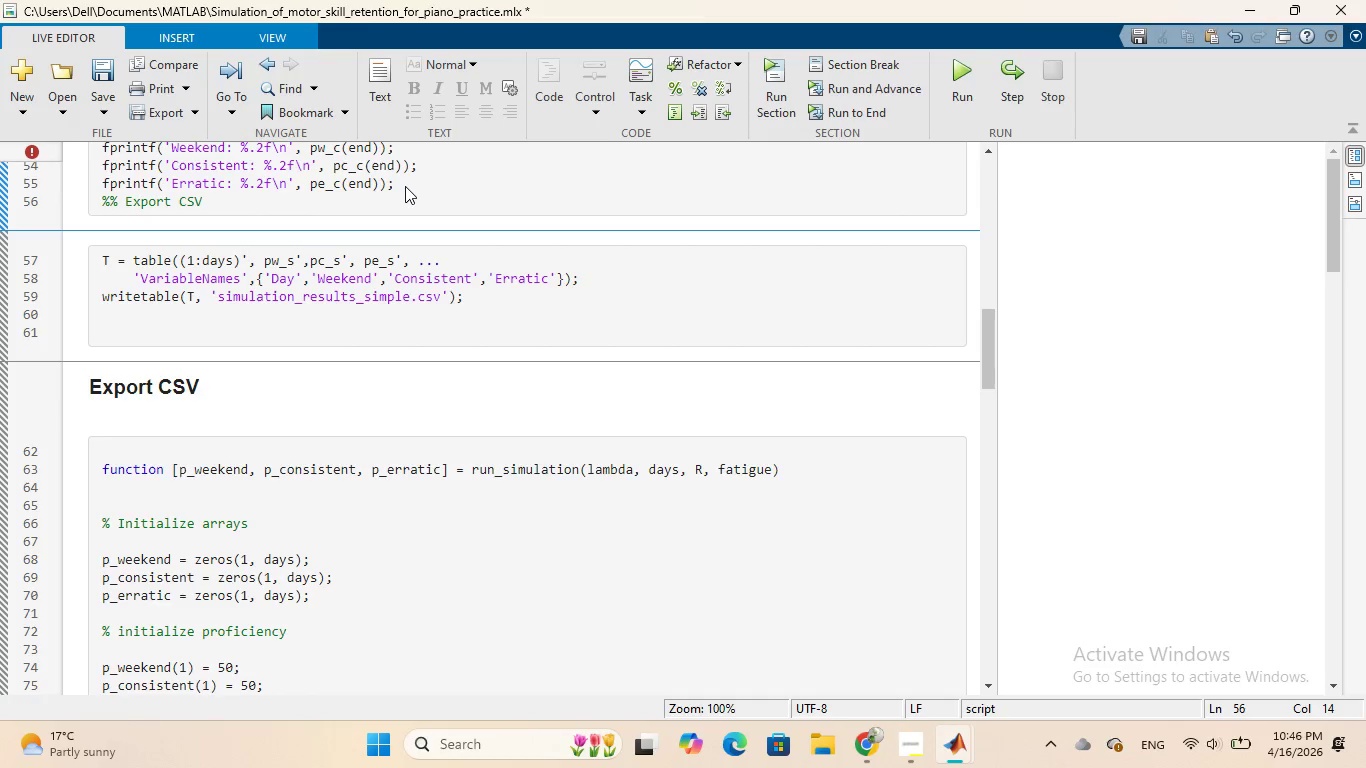 
key(Enter)
 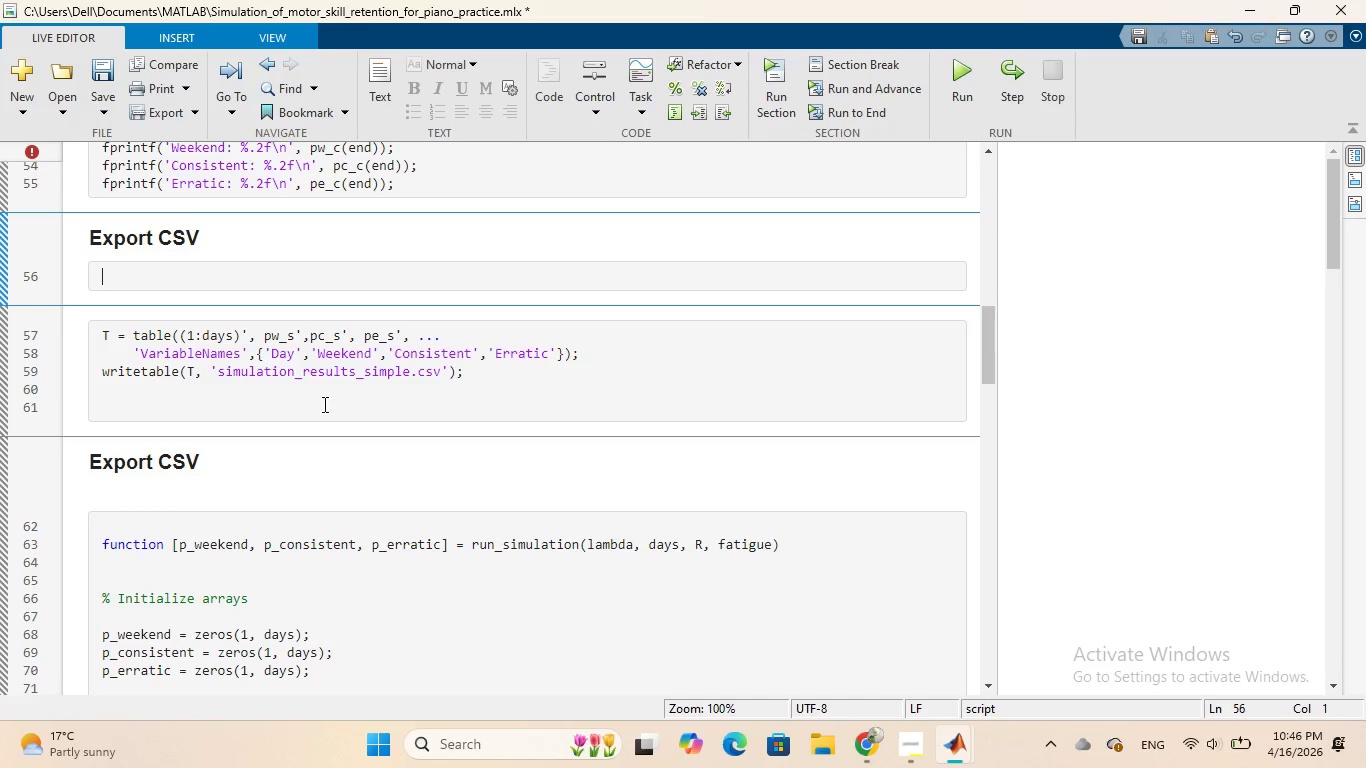 
left_click_drag(start_coordinate=[256, 392], to_coordinate=[78, 331])
 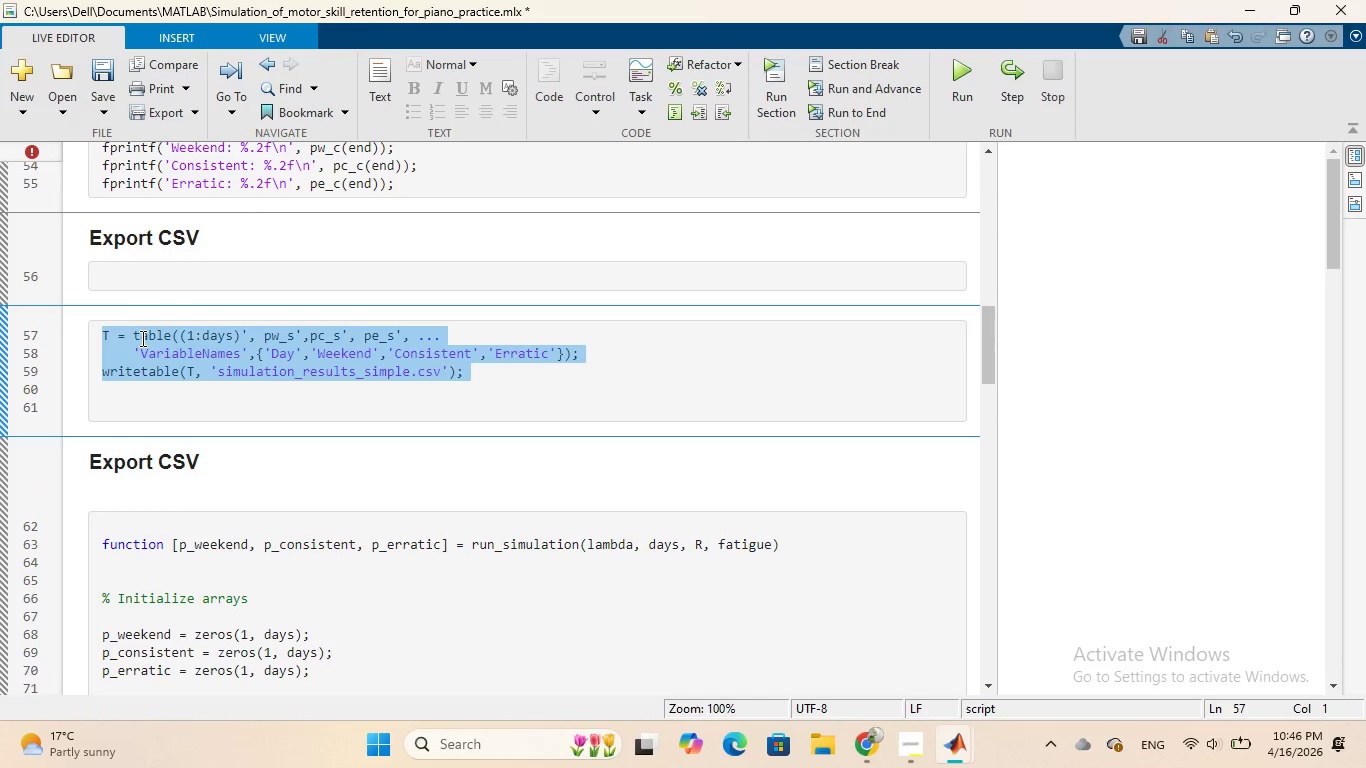 
right_click([141, 338])
 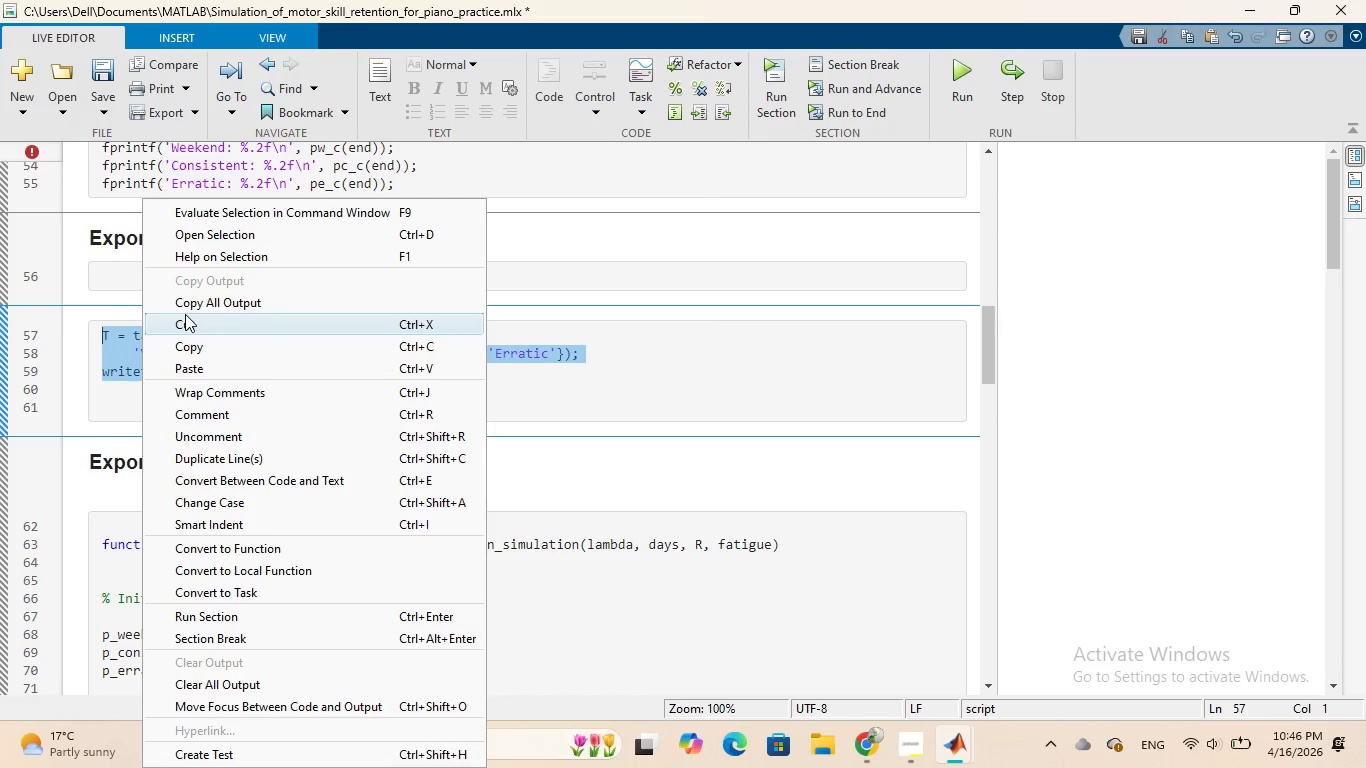 
left_click([185, 314])
 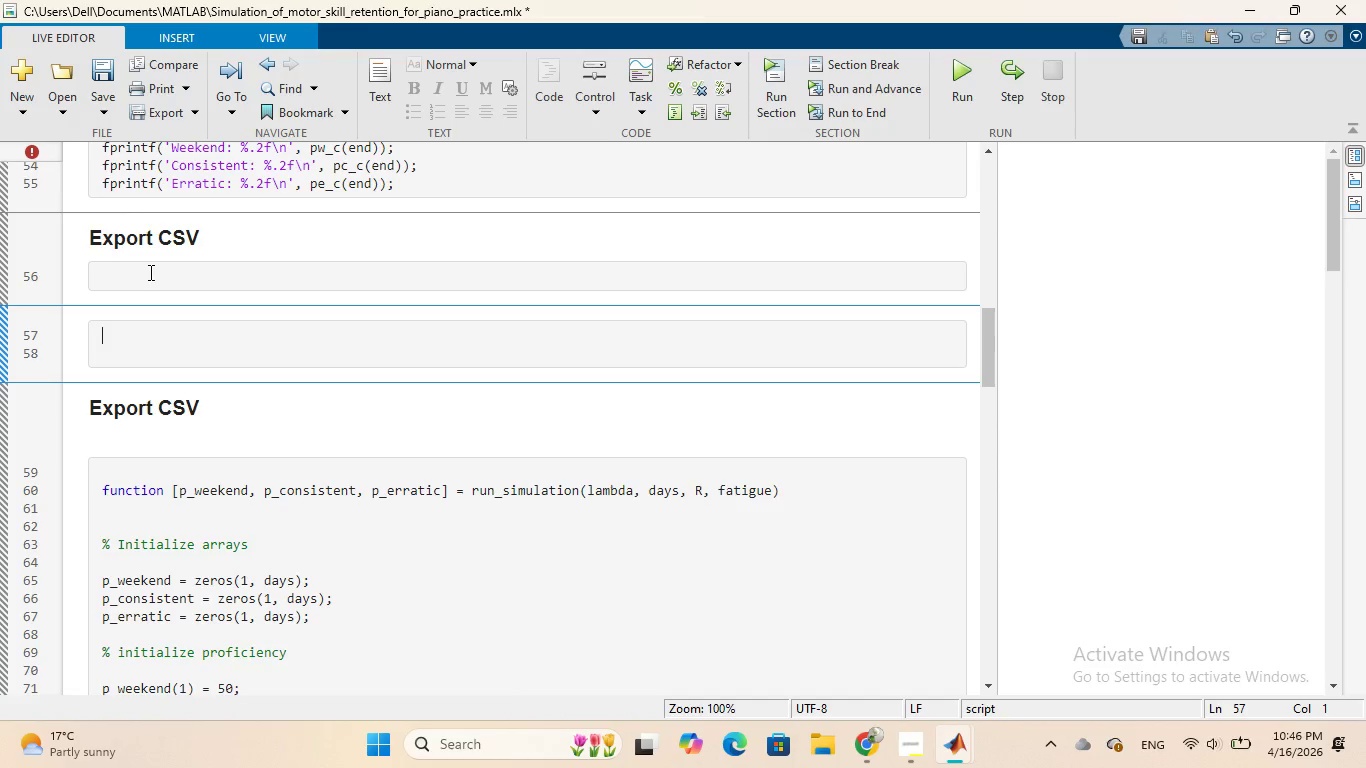 
left_click([149, 272])
 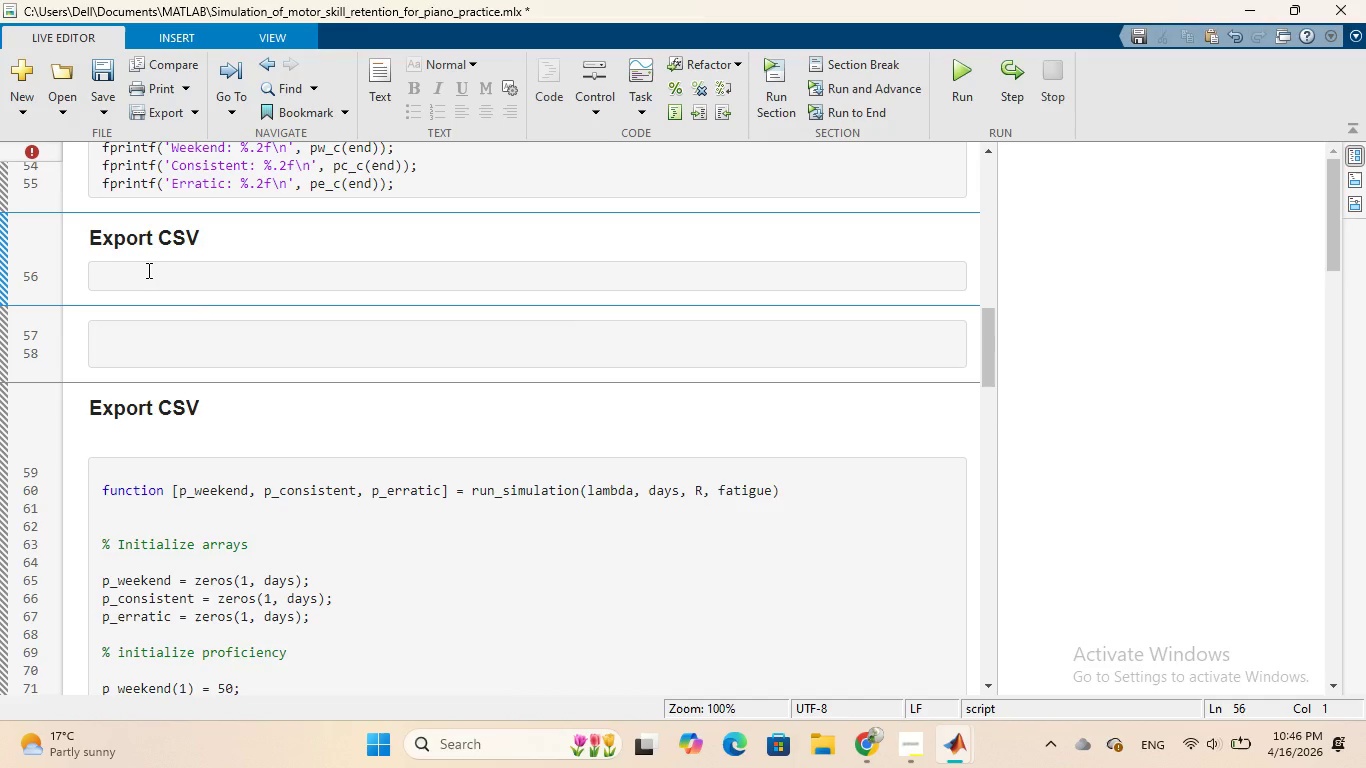 
key(Control+V)
 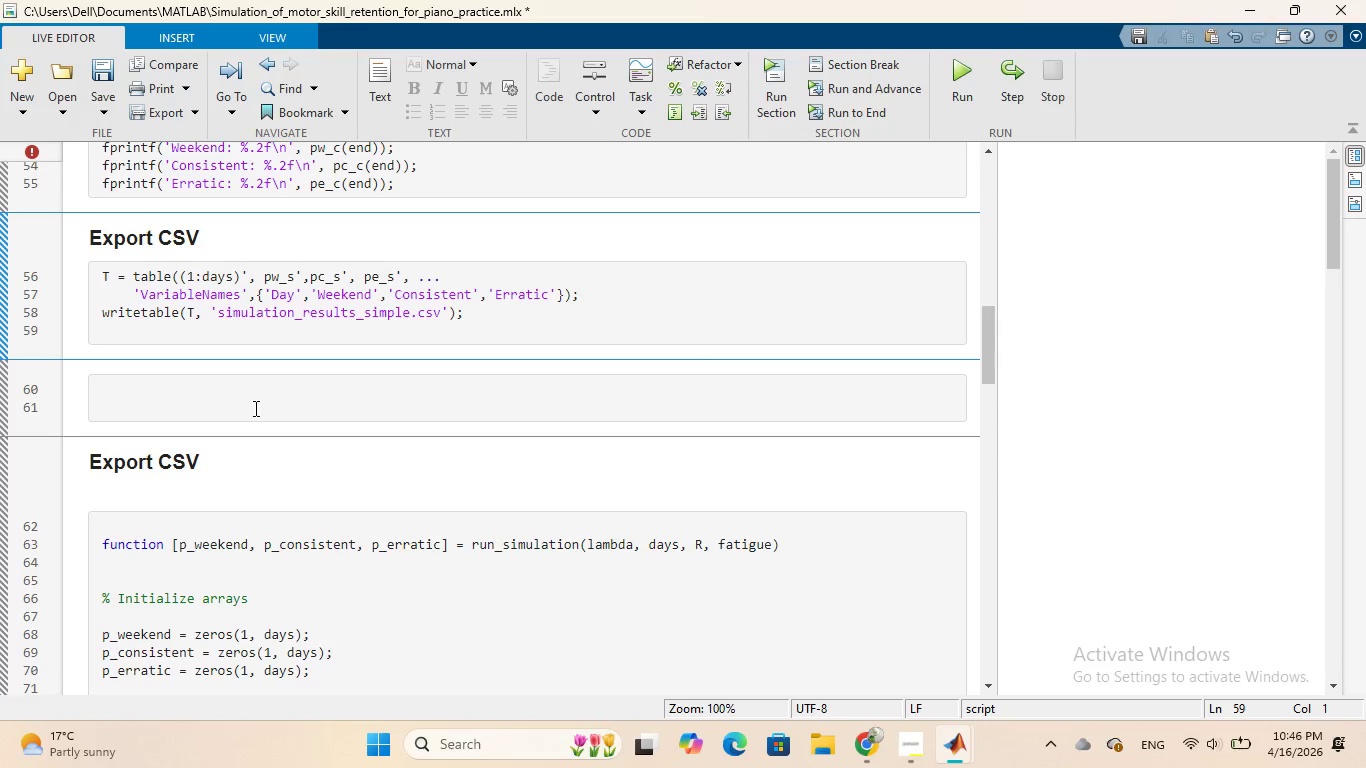 
left_click([254, 408])
 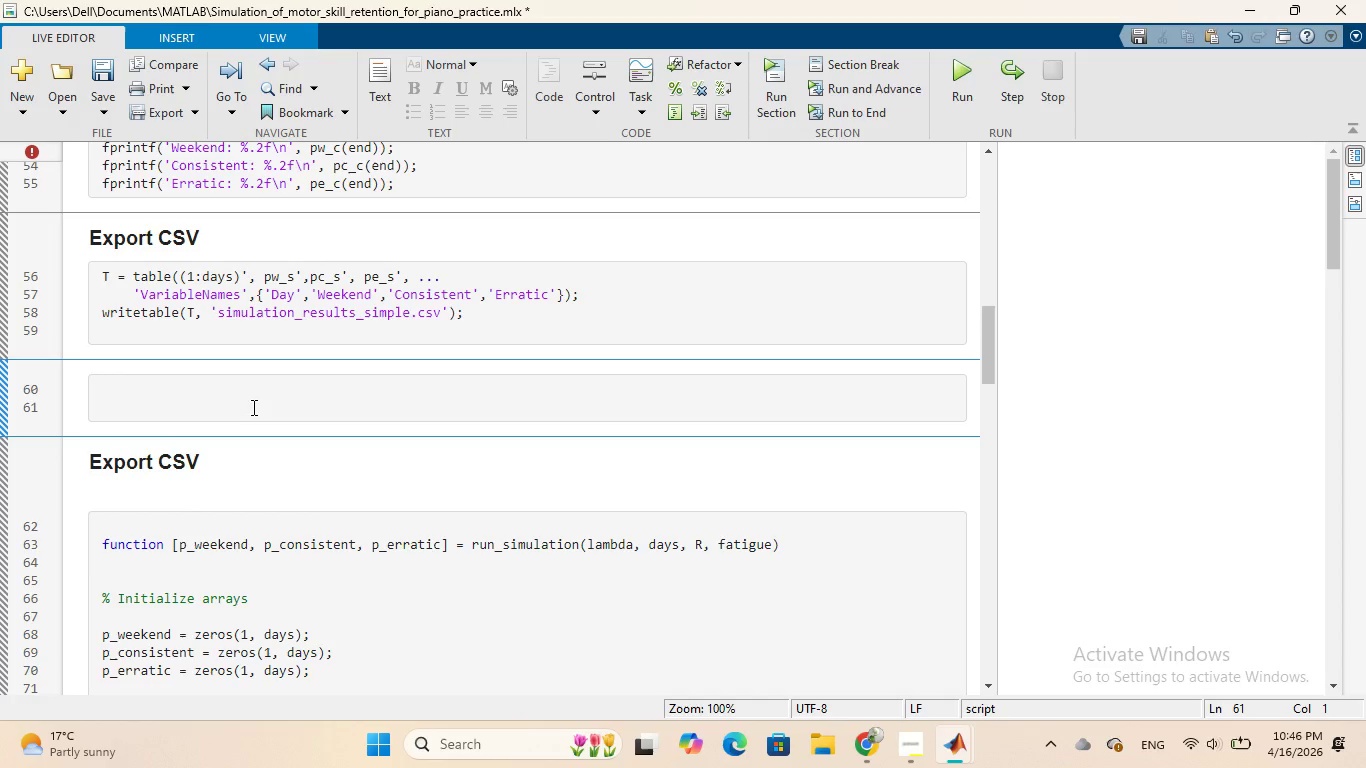 
key(Backspace)
 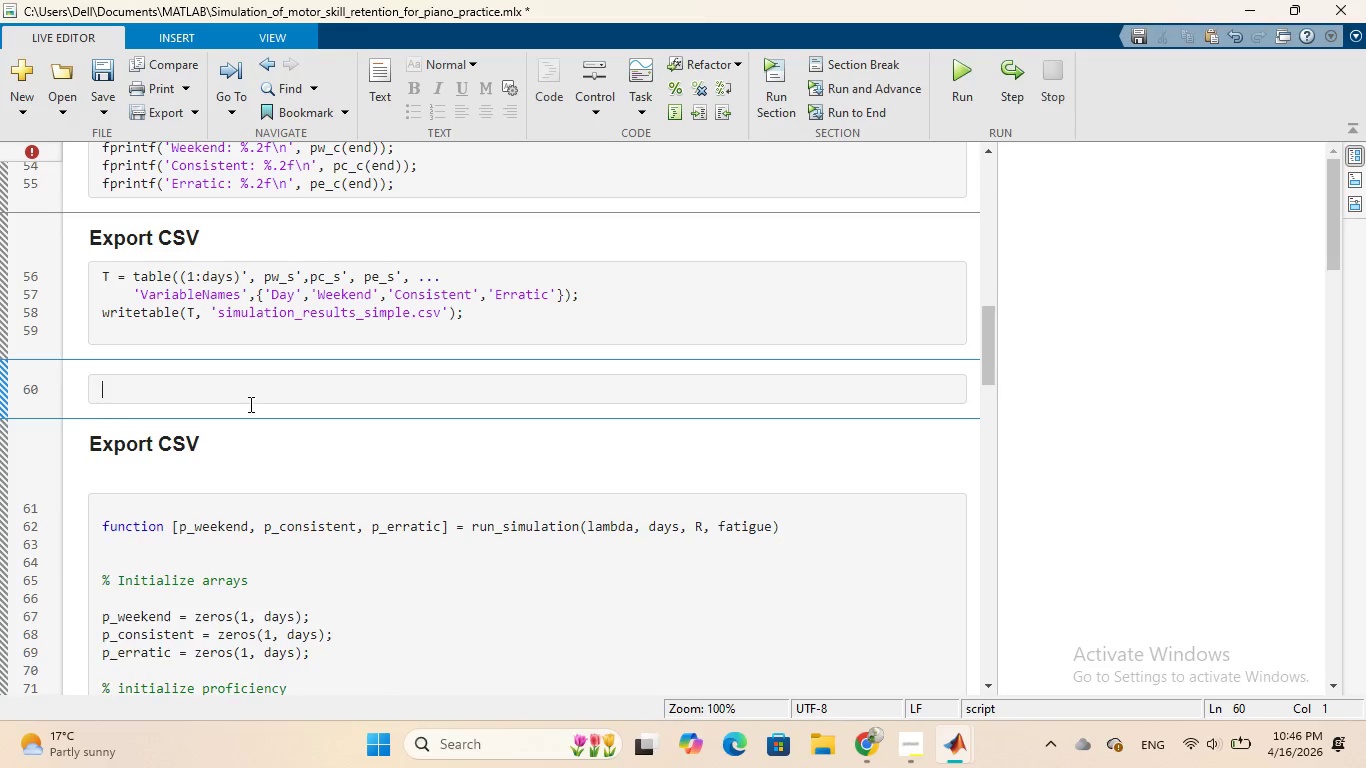 
key(Backspace)
 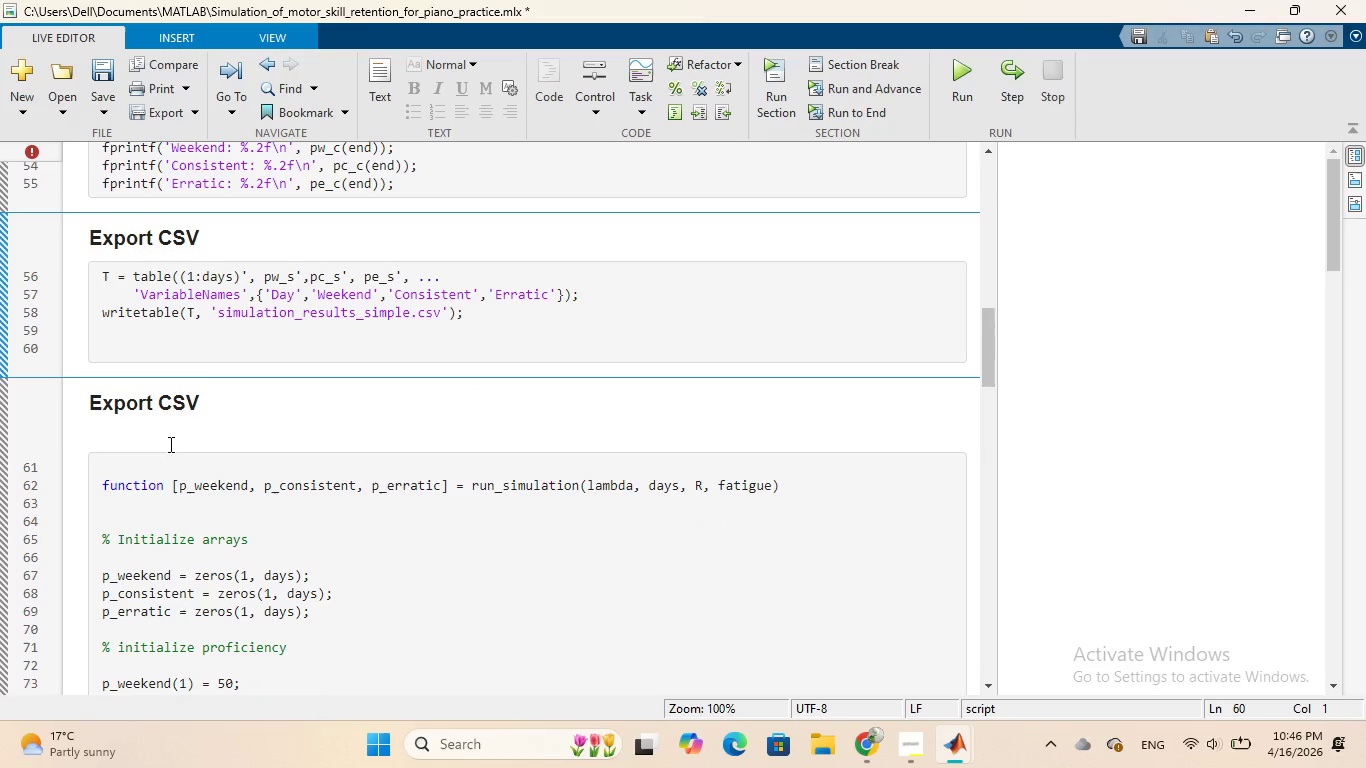 
left_click([169, 437])
 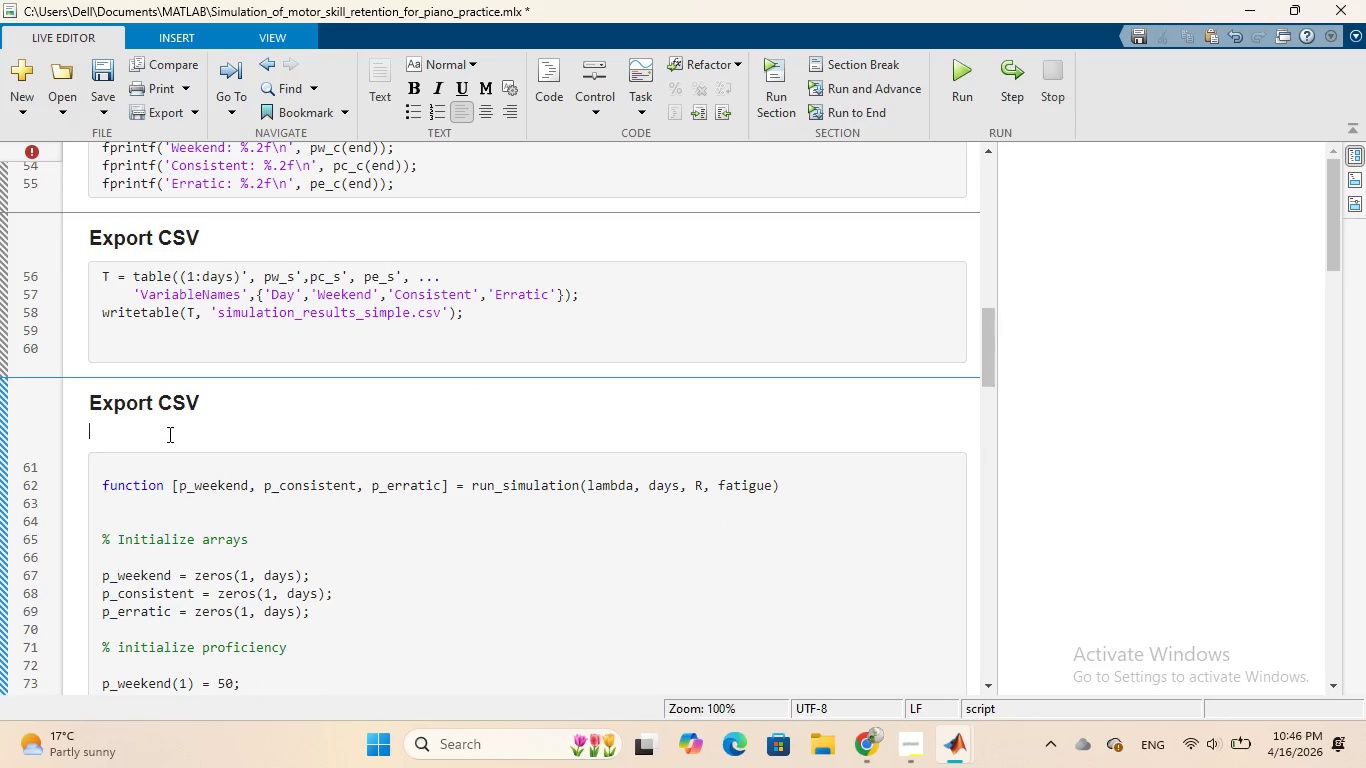 
key(Backspace)
 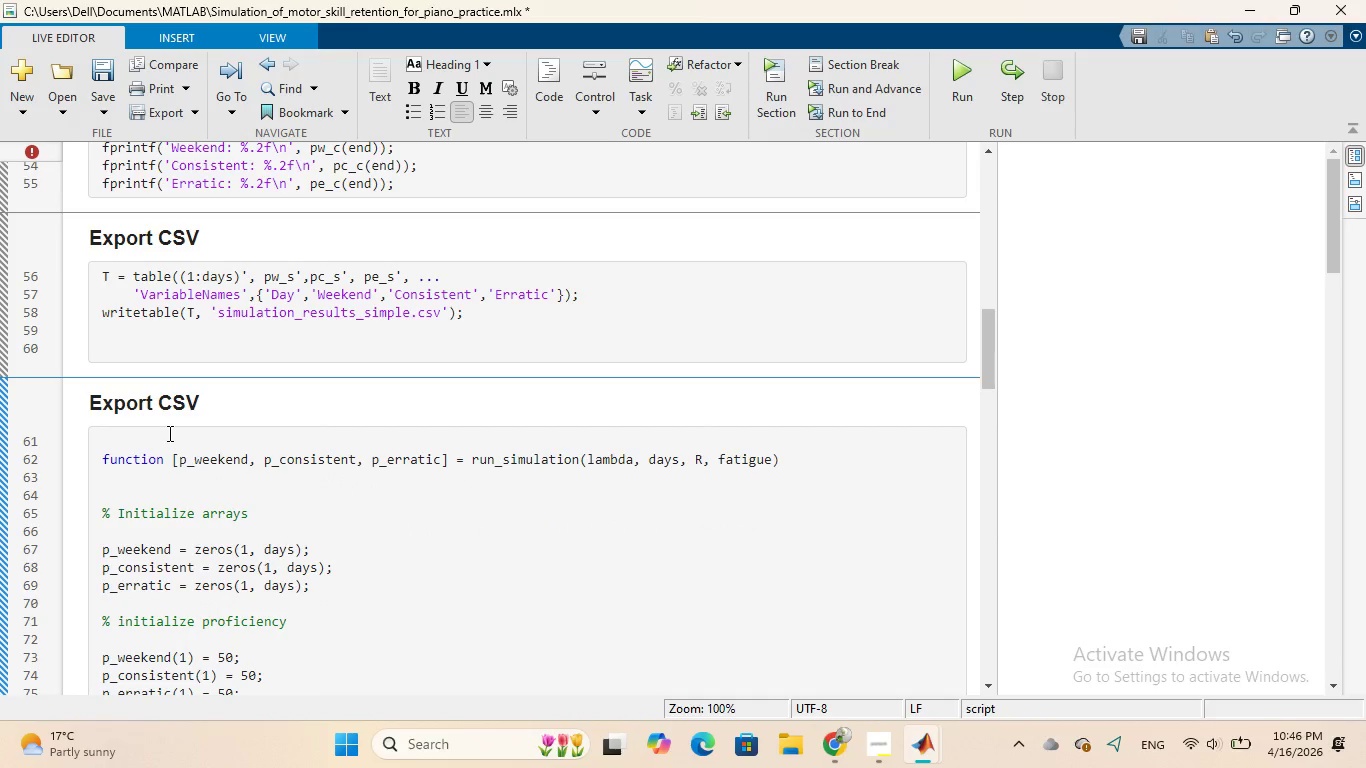 
key(Backspace)
 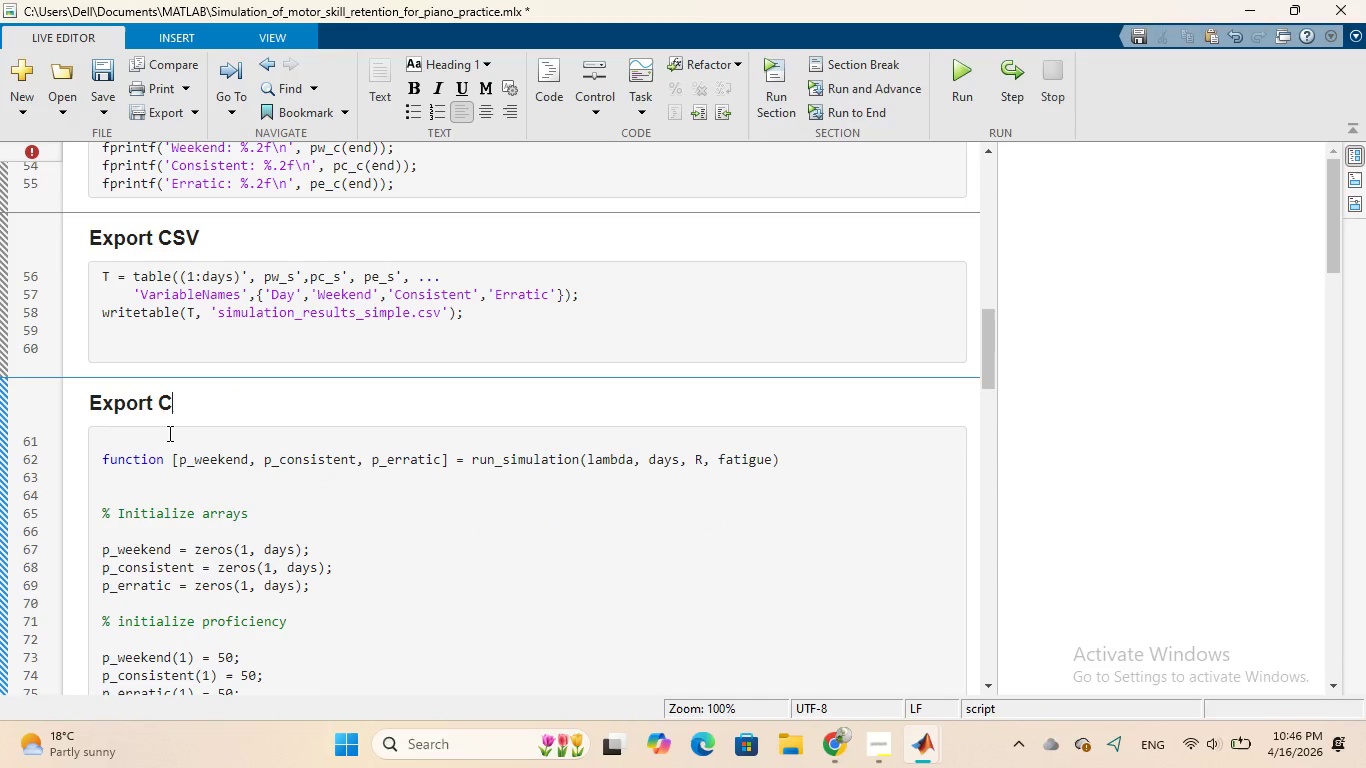 
key(Backspace)
 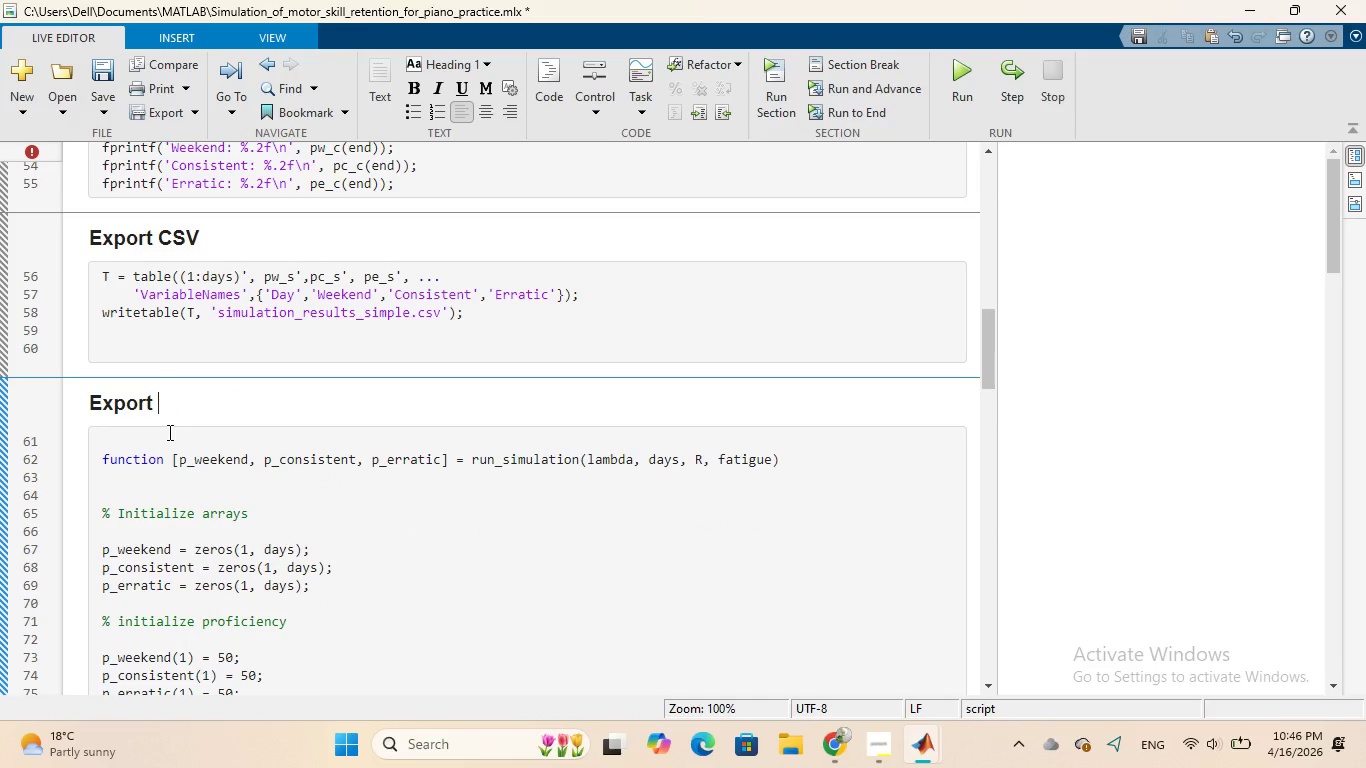 
hold_key(key=Backspace, duration=0.38)
 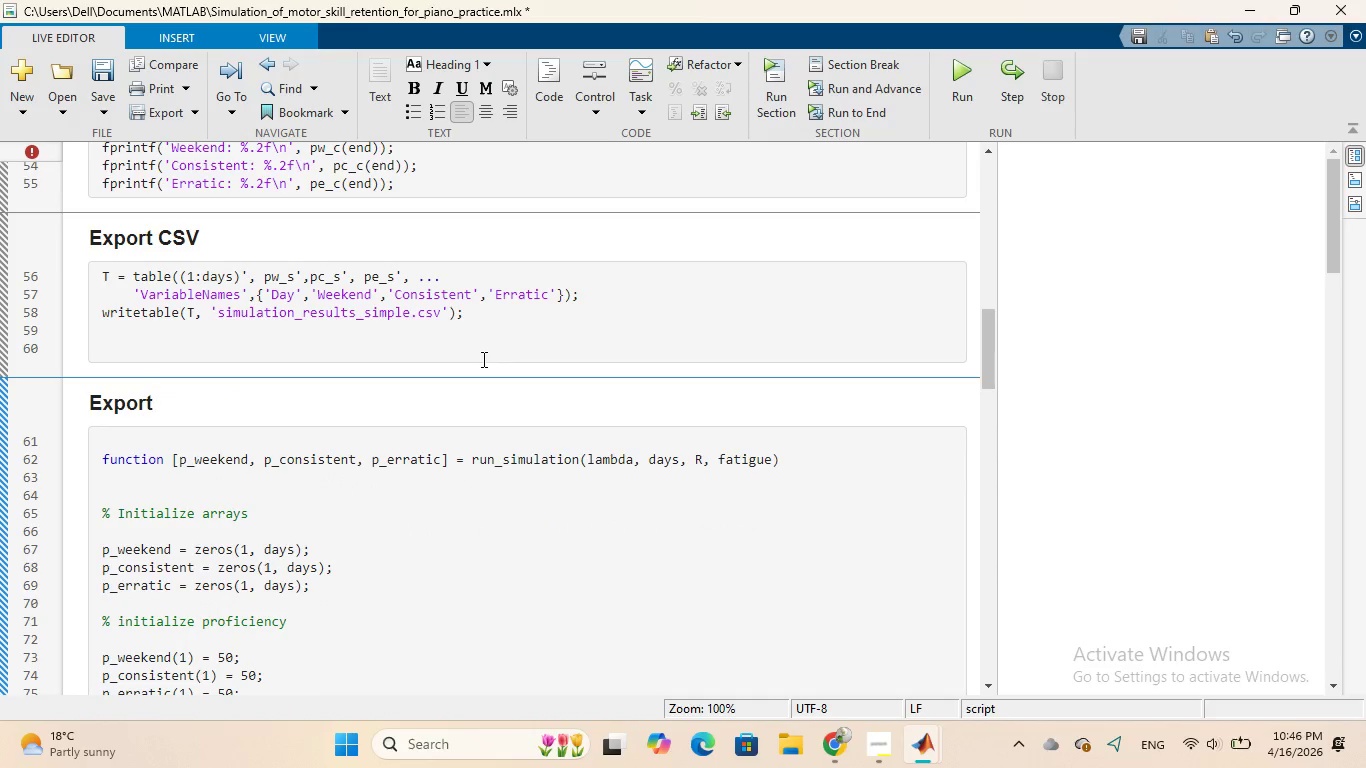 
wait(6.86)
 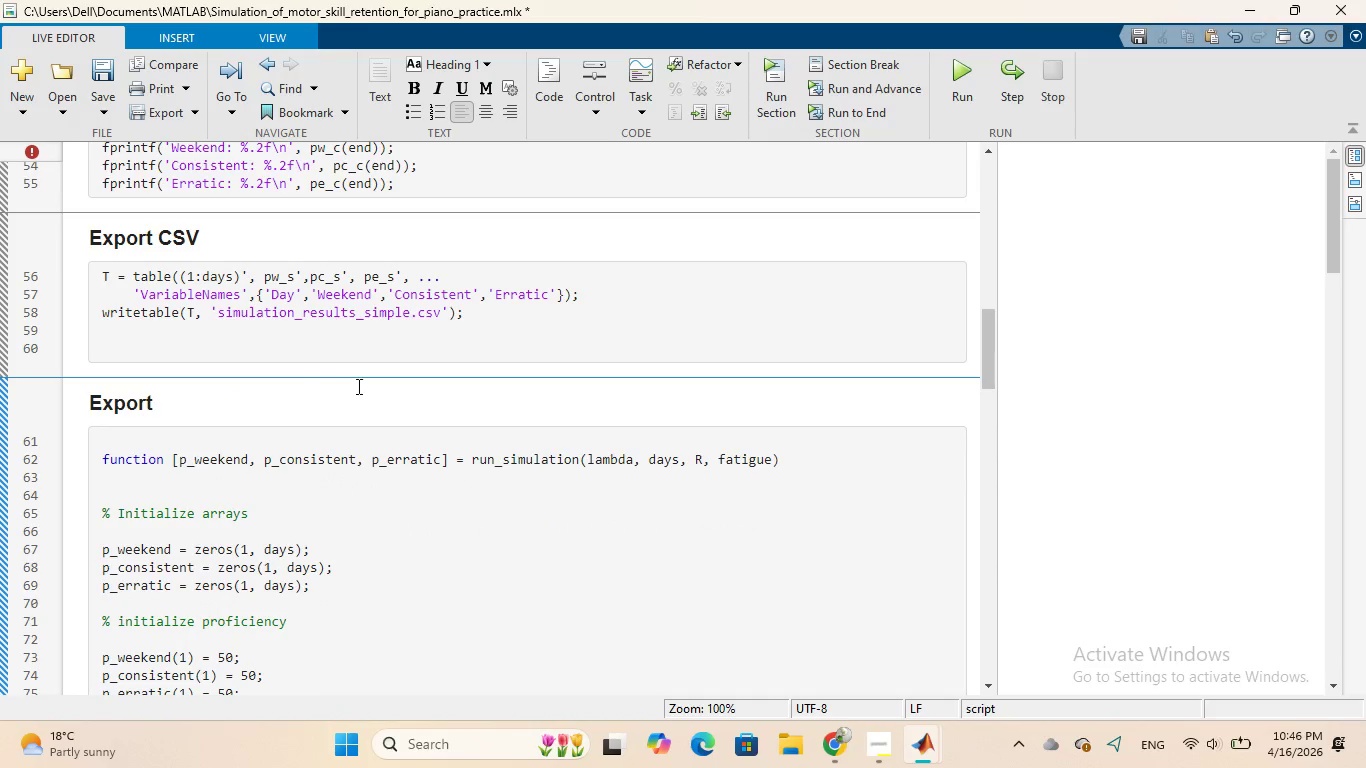 
key(Backspace)
 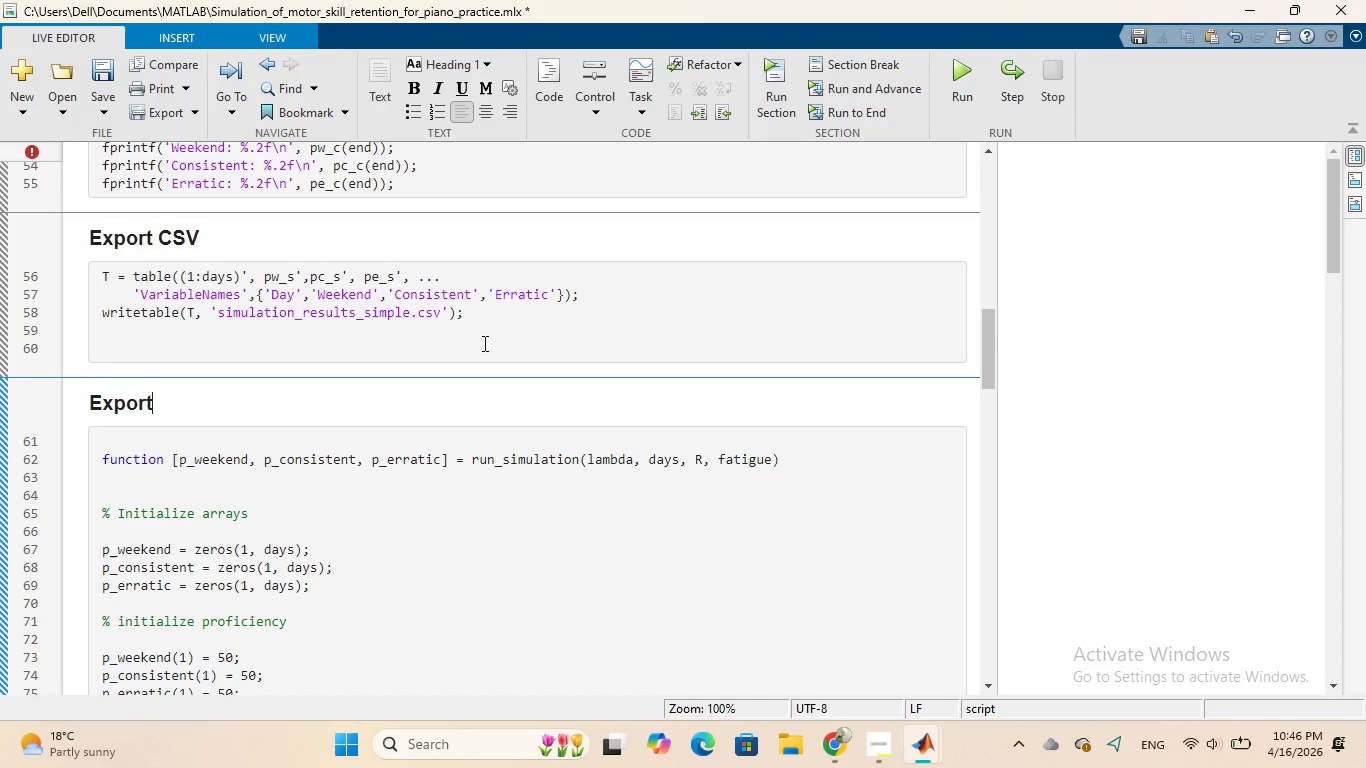 
key(Backspace)
 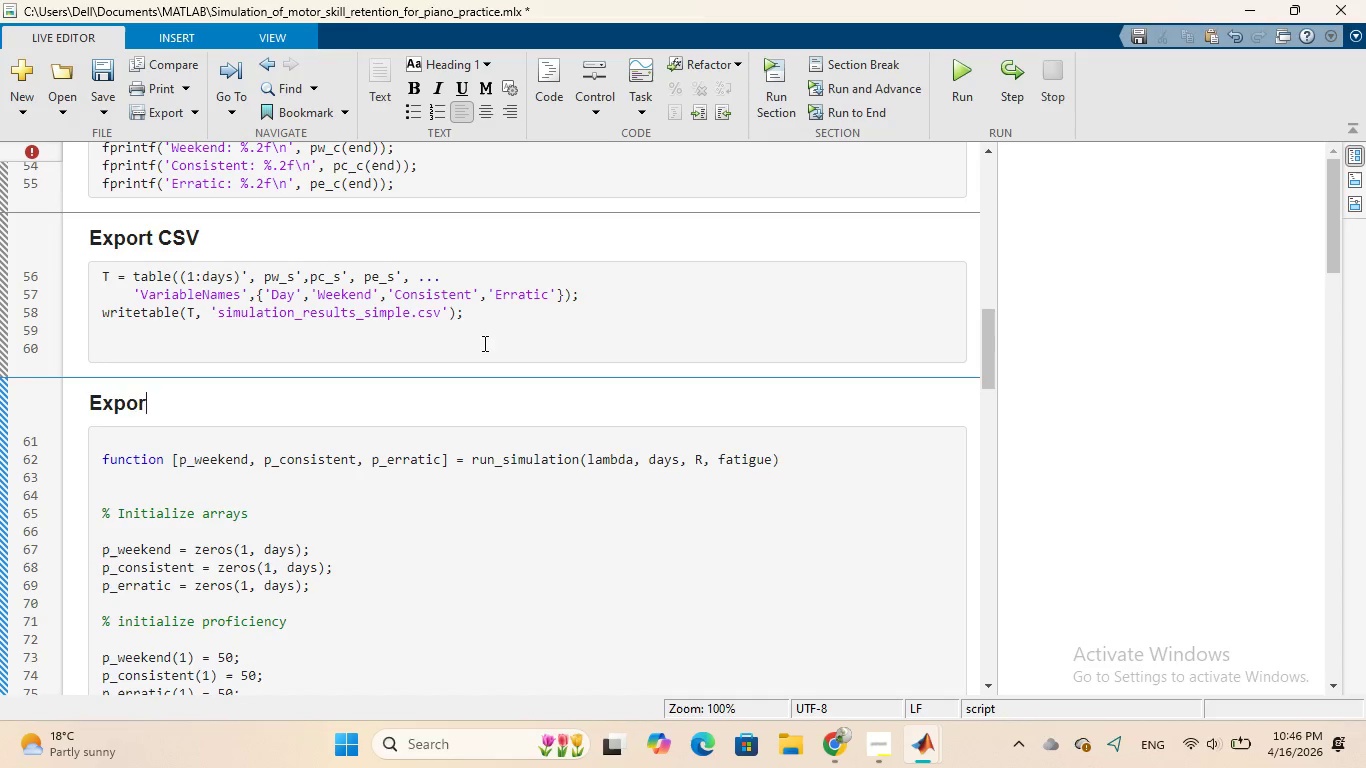 
key(Backspace)
 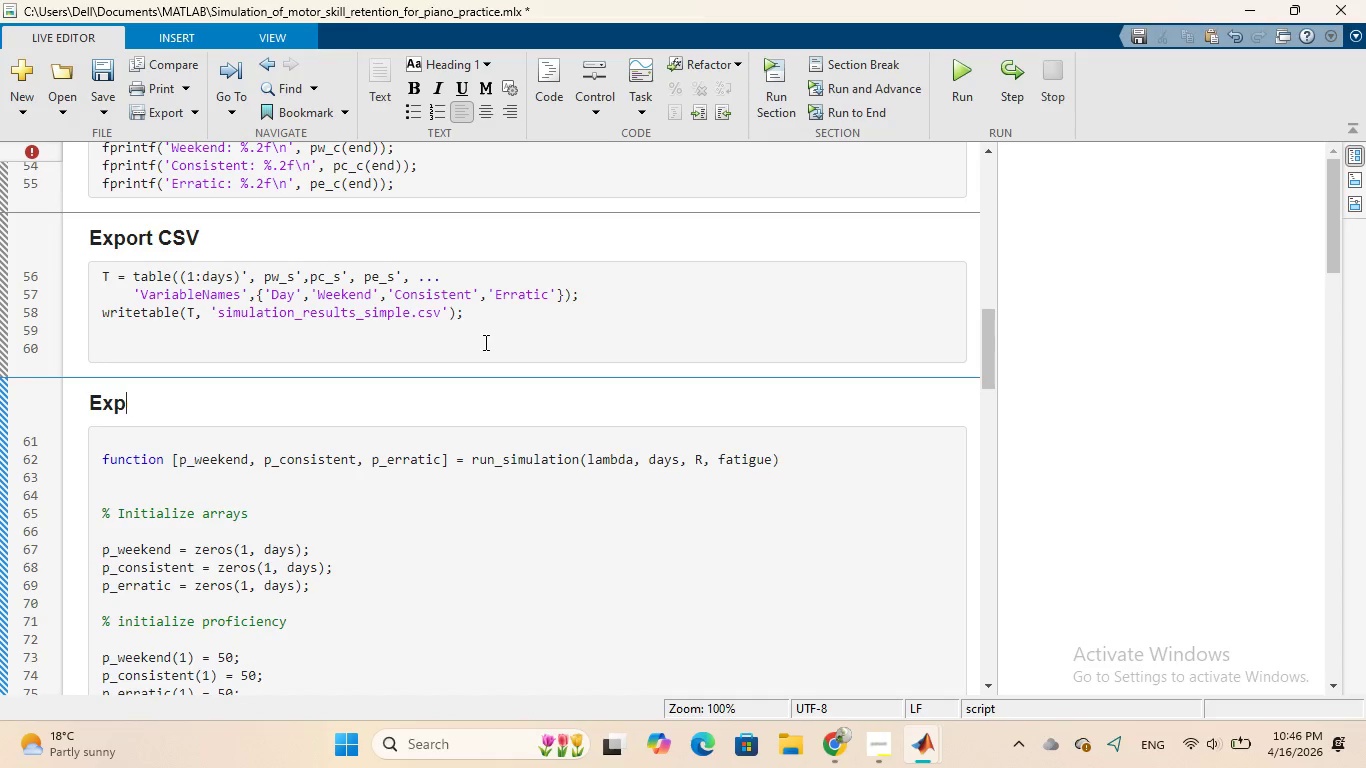 
key(Backspace)
 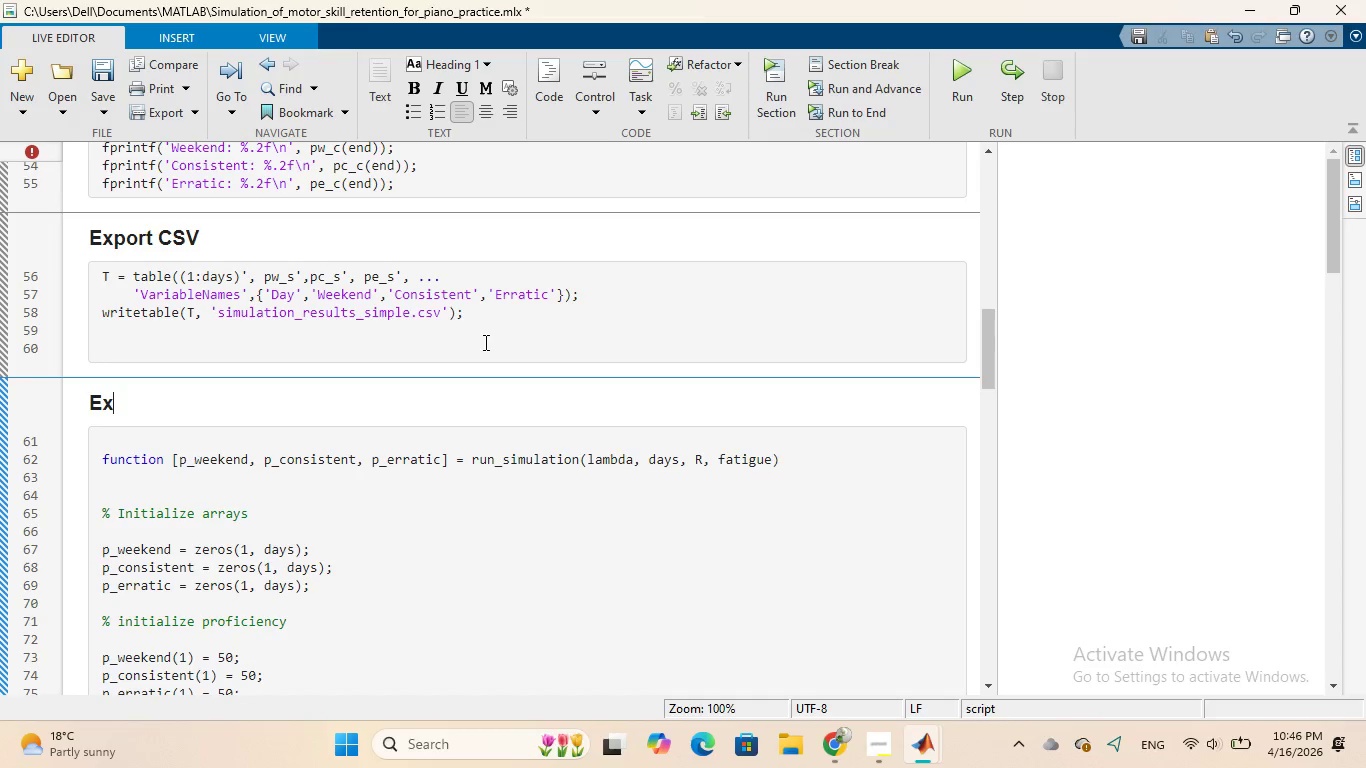 
key(Backspace)
 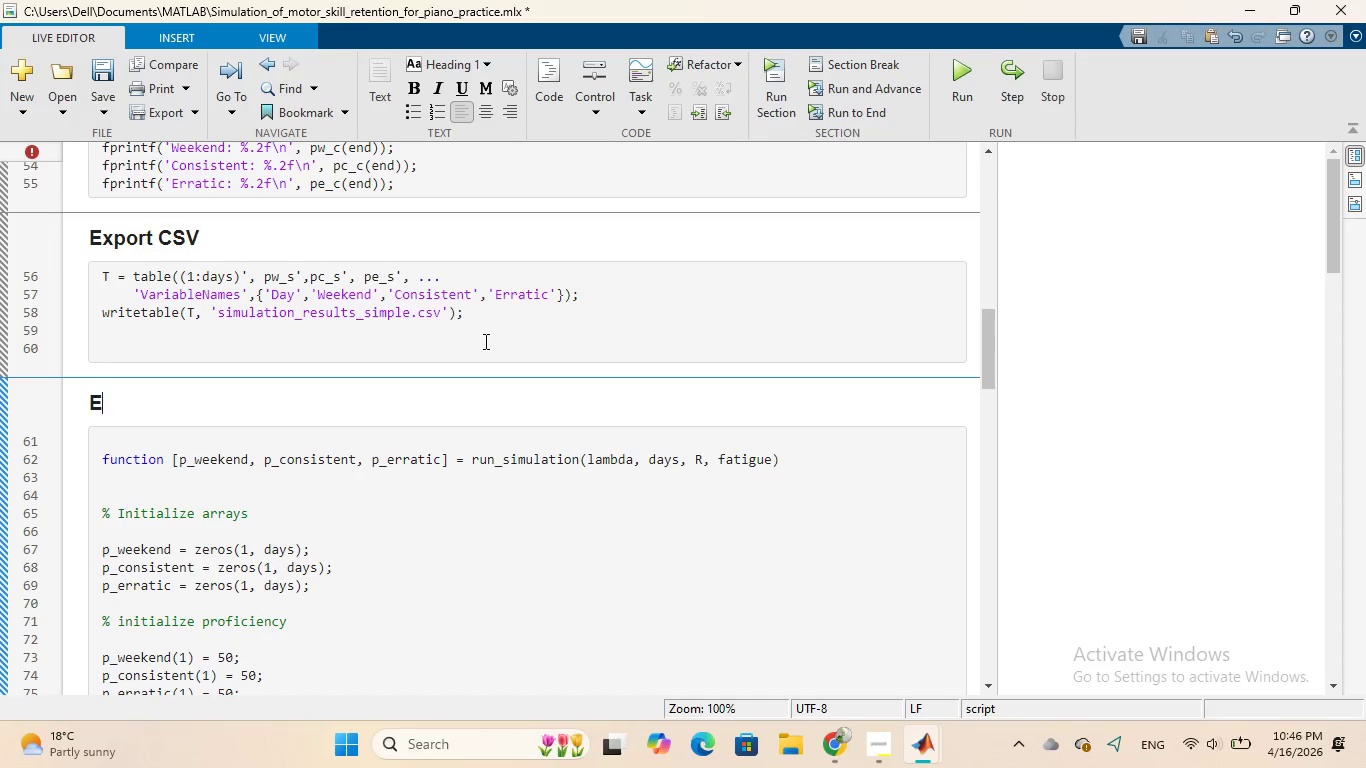 
key(Backspace)
 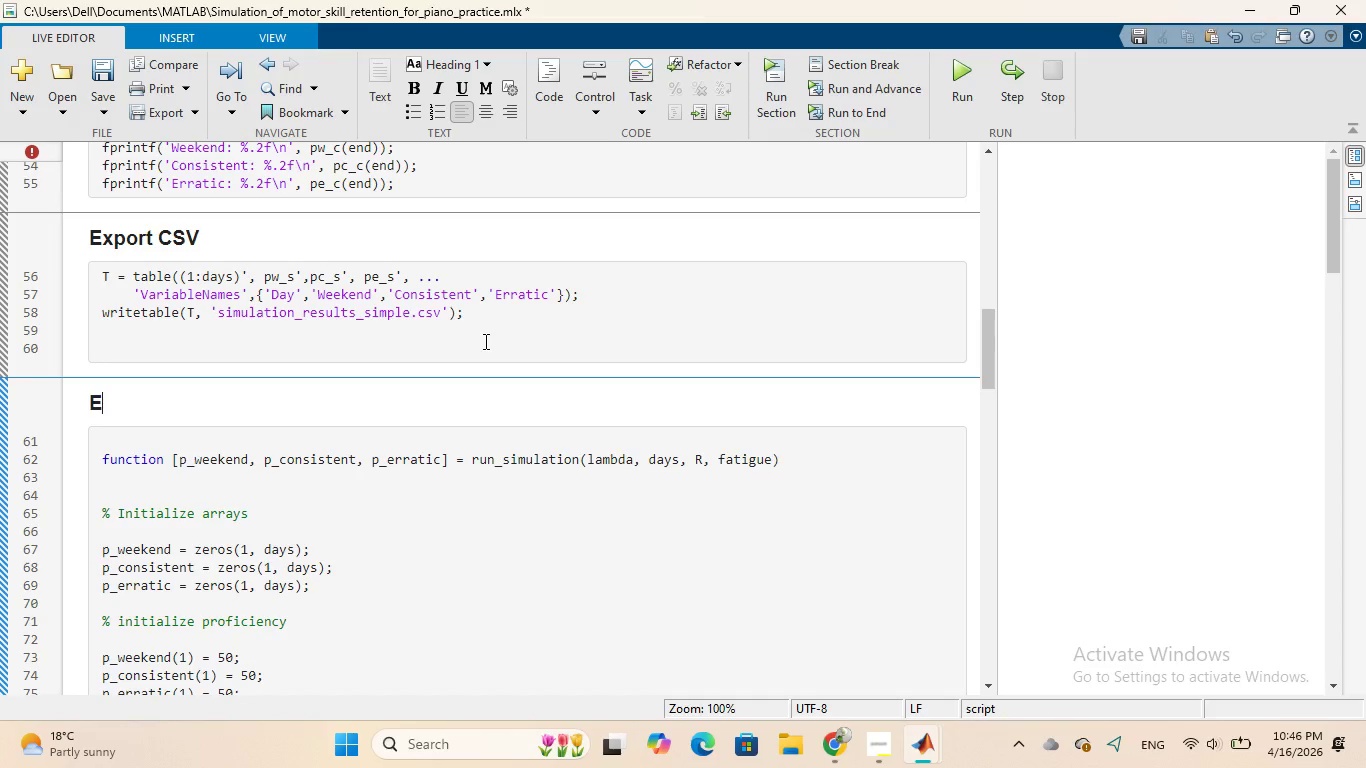 
key(Backspace)
 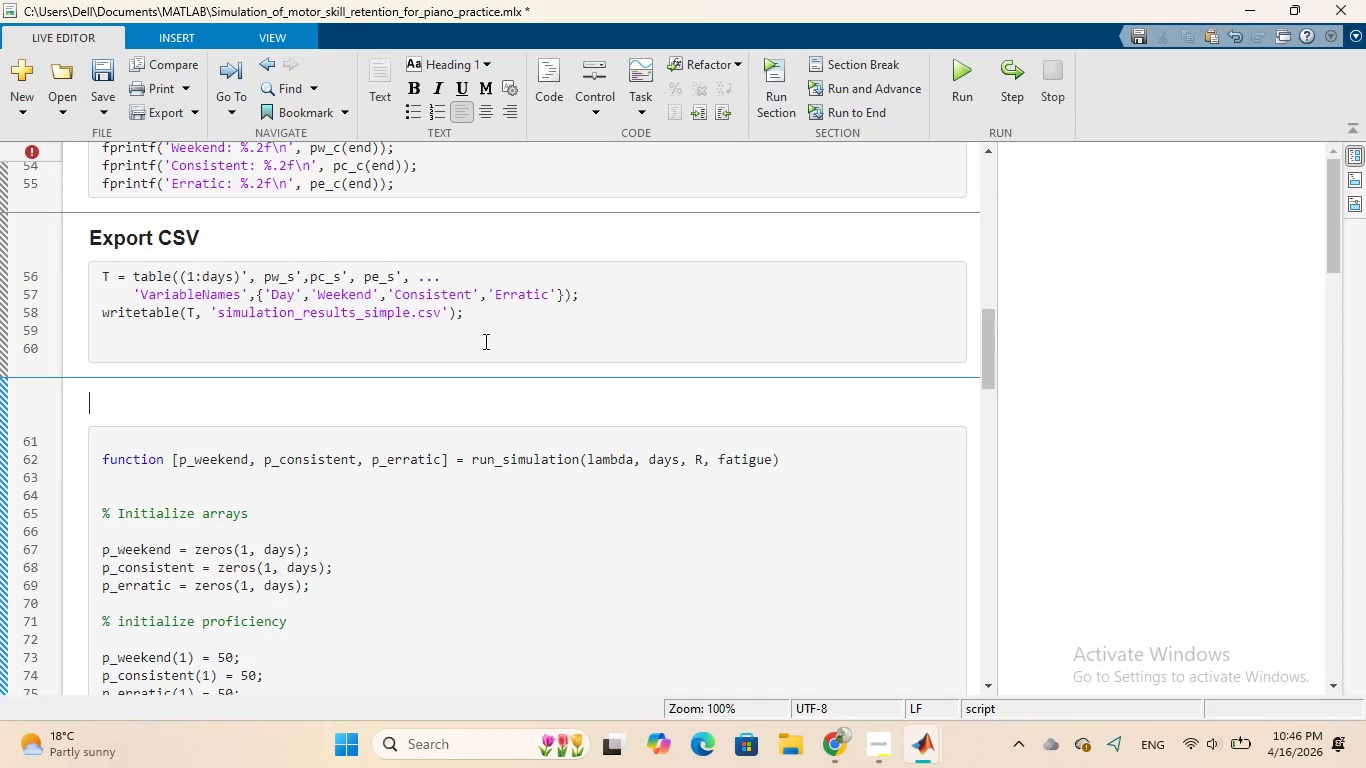 
key(Backspace)
 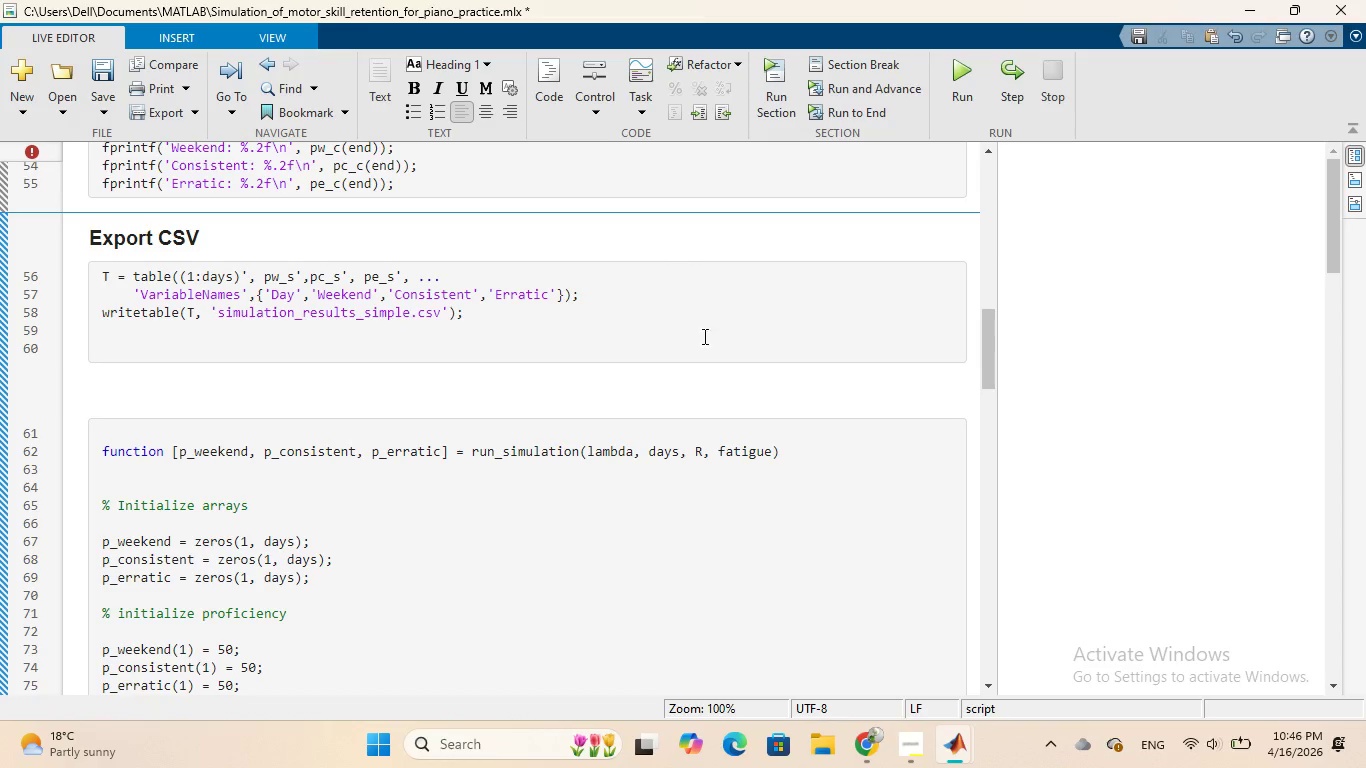 
wait(6.17)
 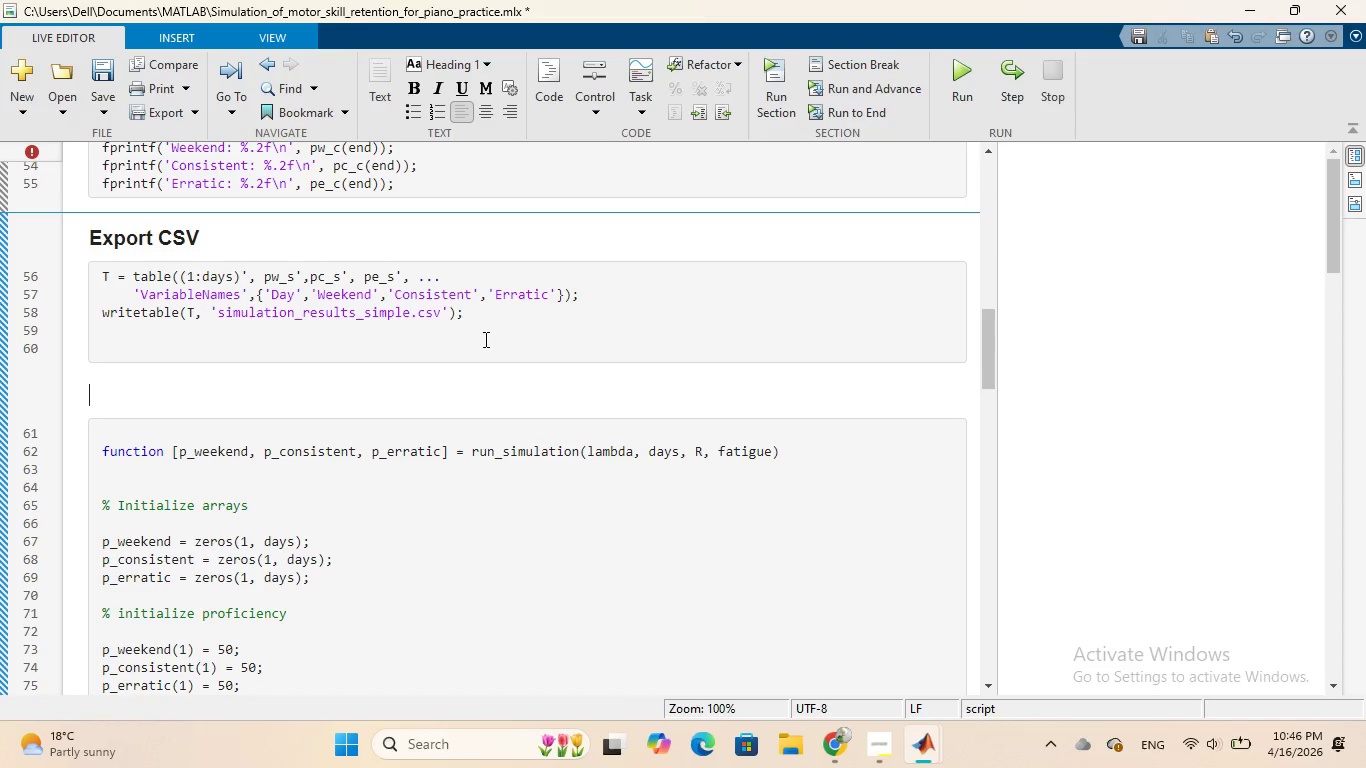 
scroll: coordinate [701, 337], scroll_direction: up, amount: 6.0
 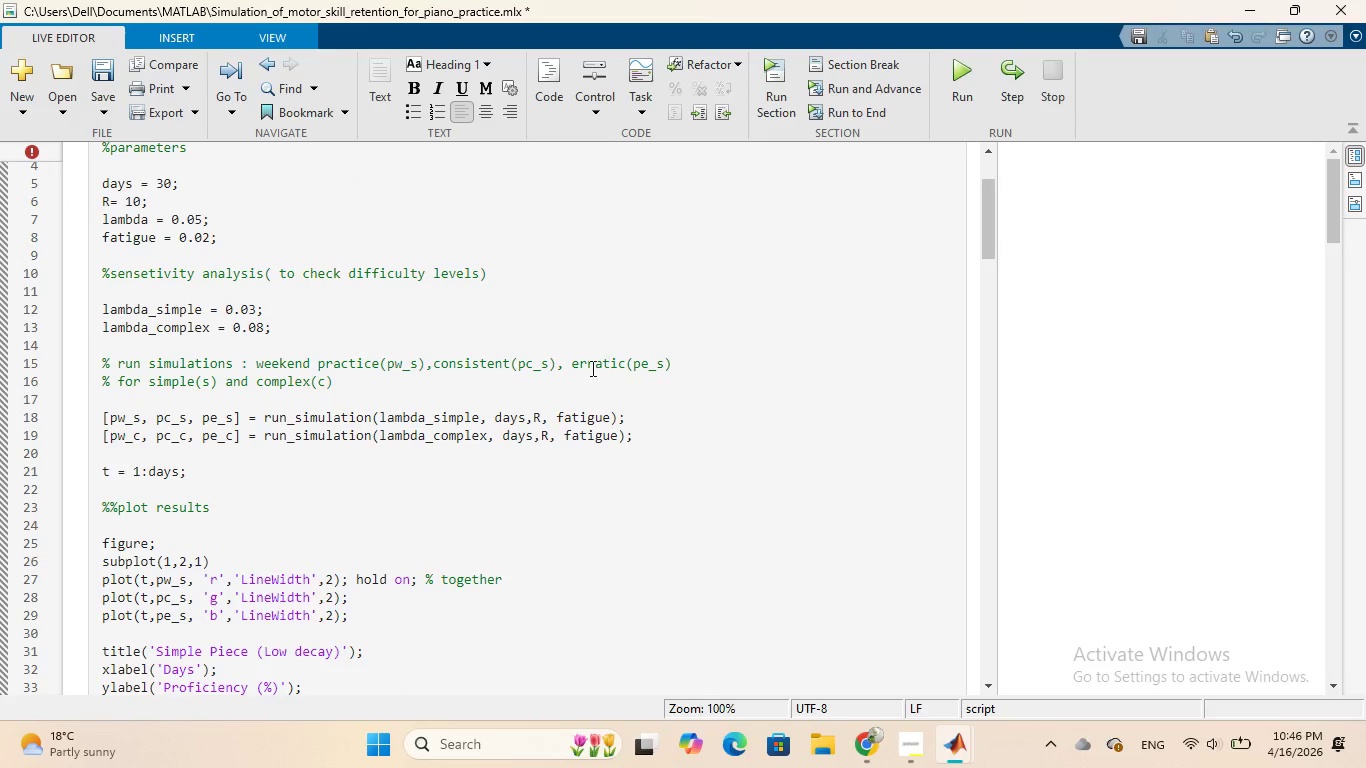 
wait(5.16)
 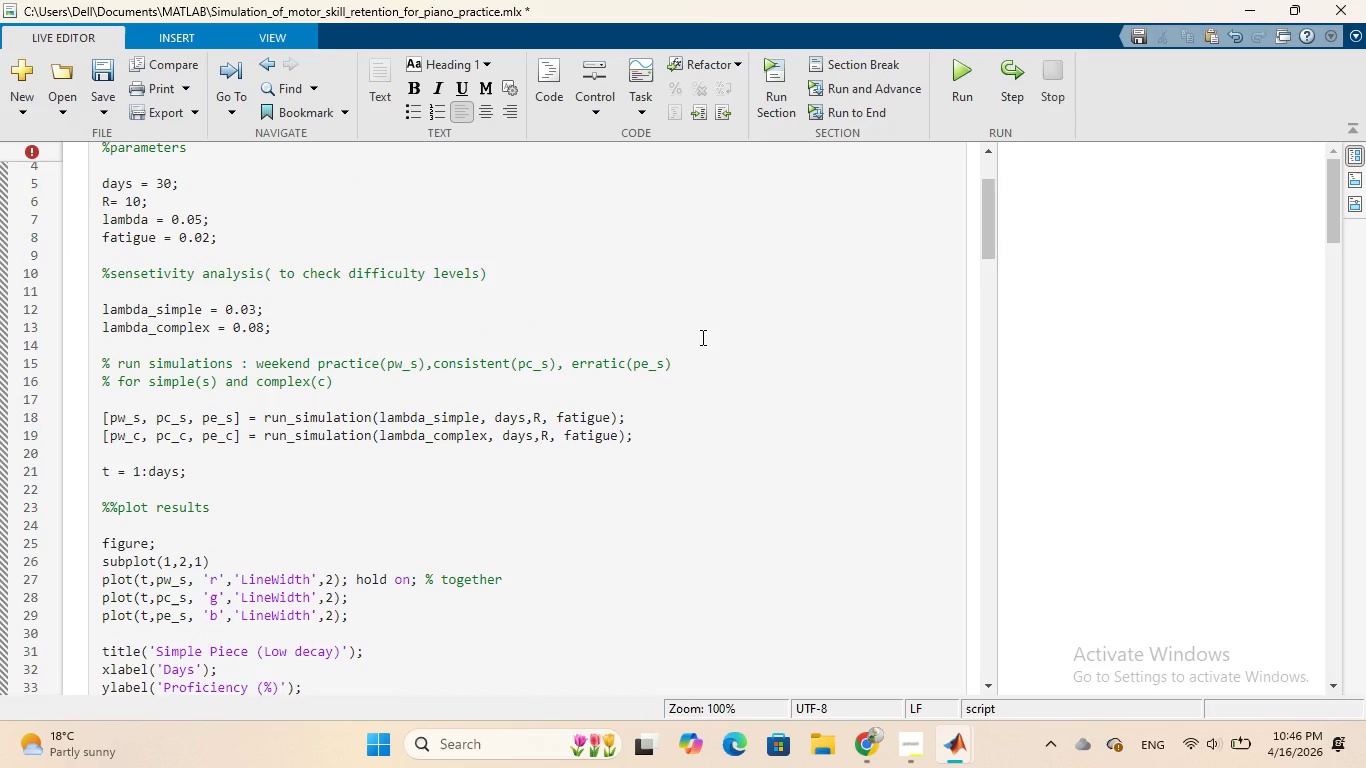 
left_click([279, 510])
 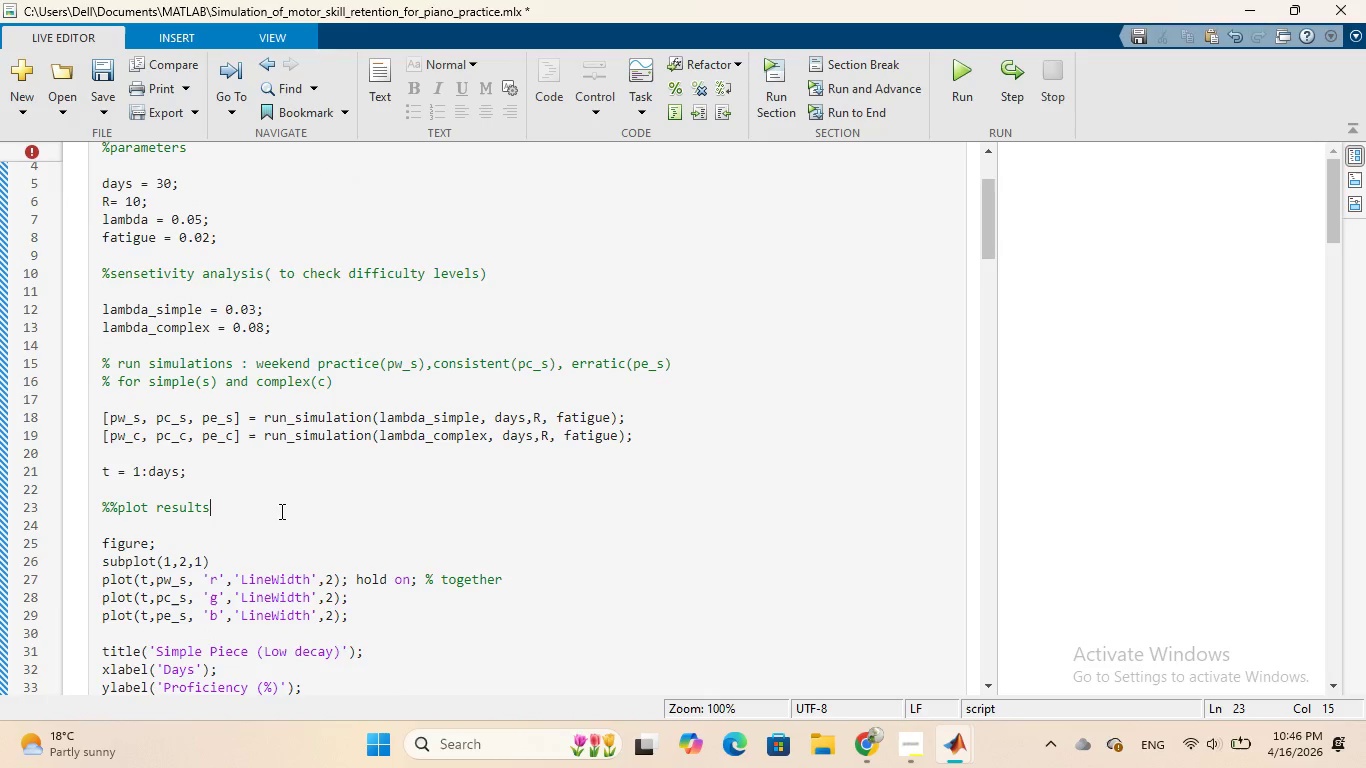 
key(Enter)
 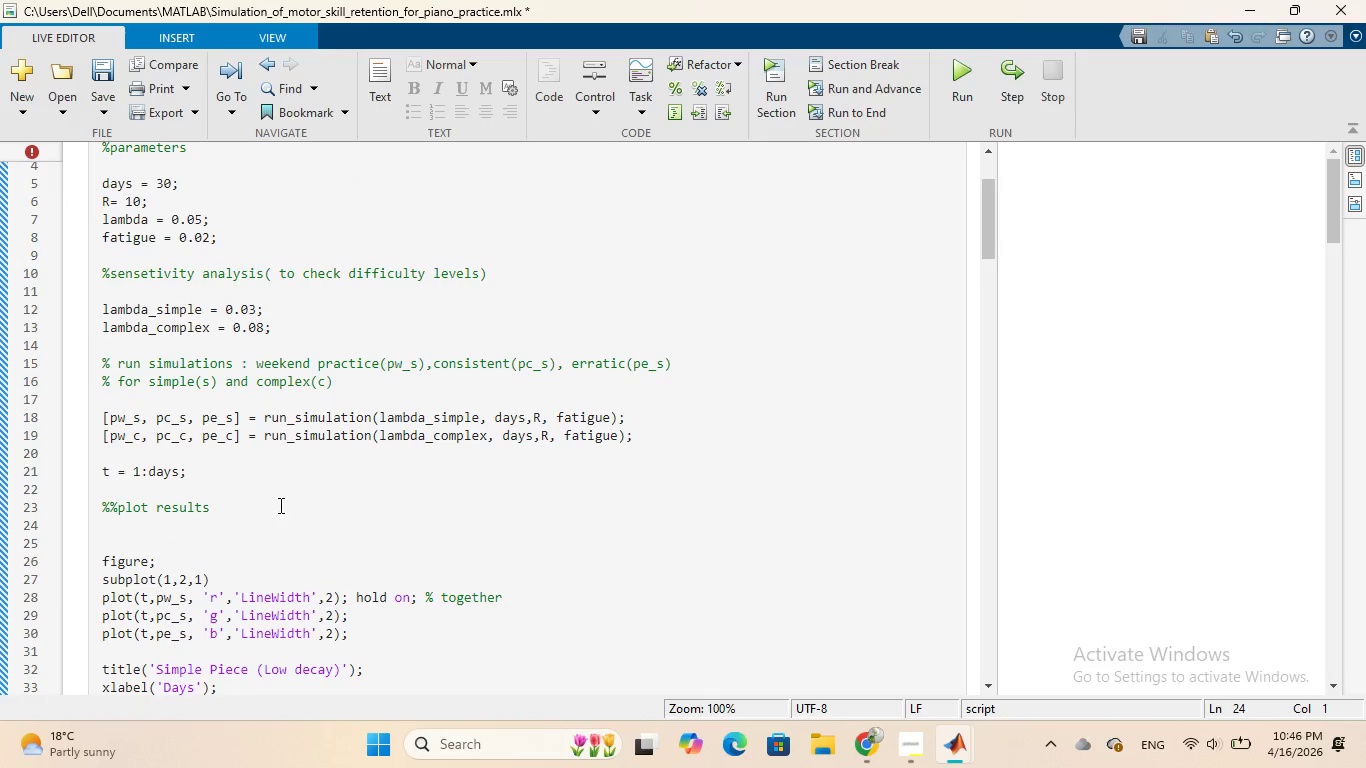 
key(Backspace)
 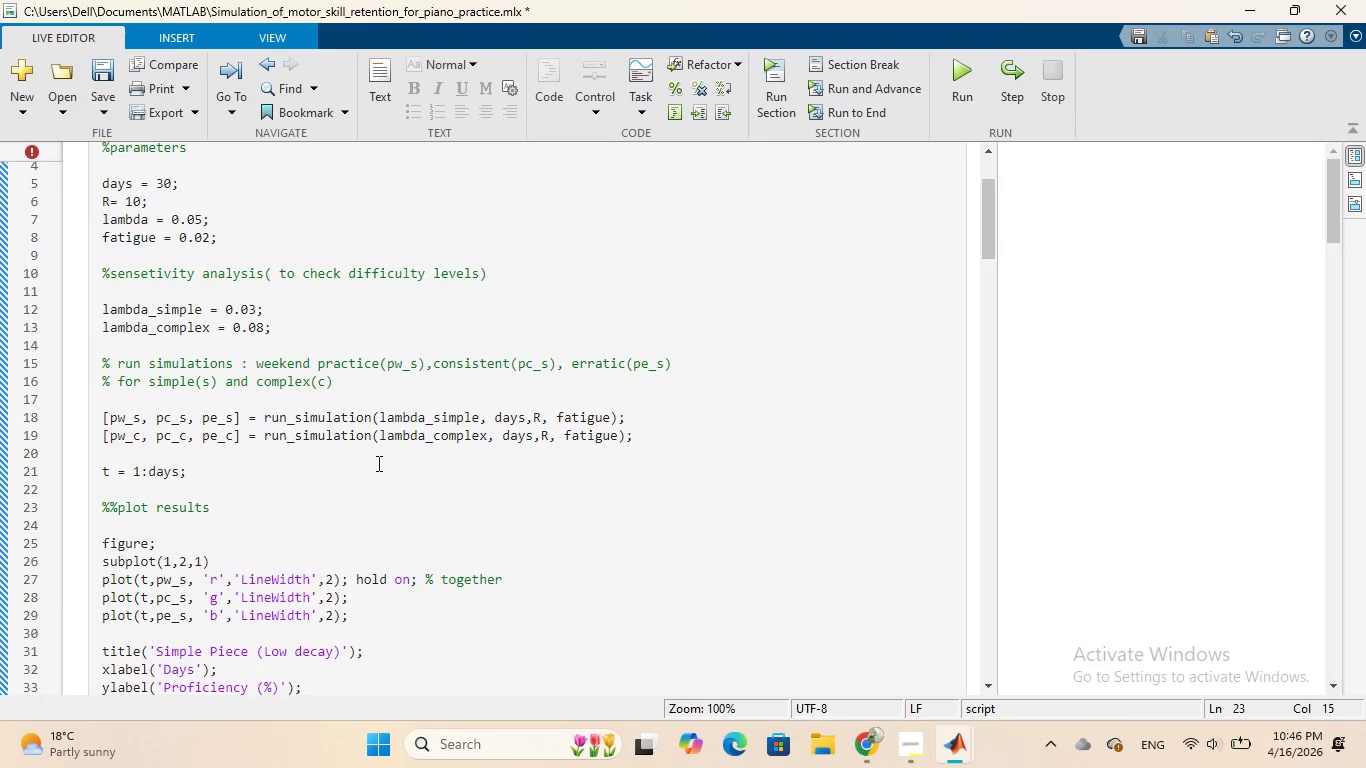 
scroll: coordinate [385, 371], scroll_direction: up, amount: 3.0
 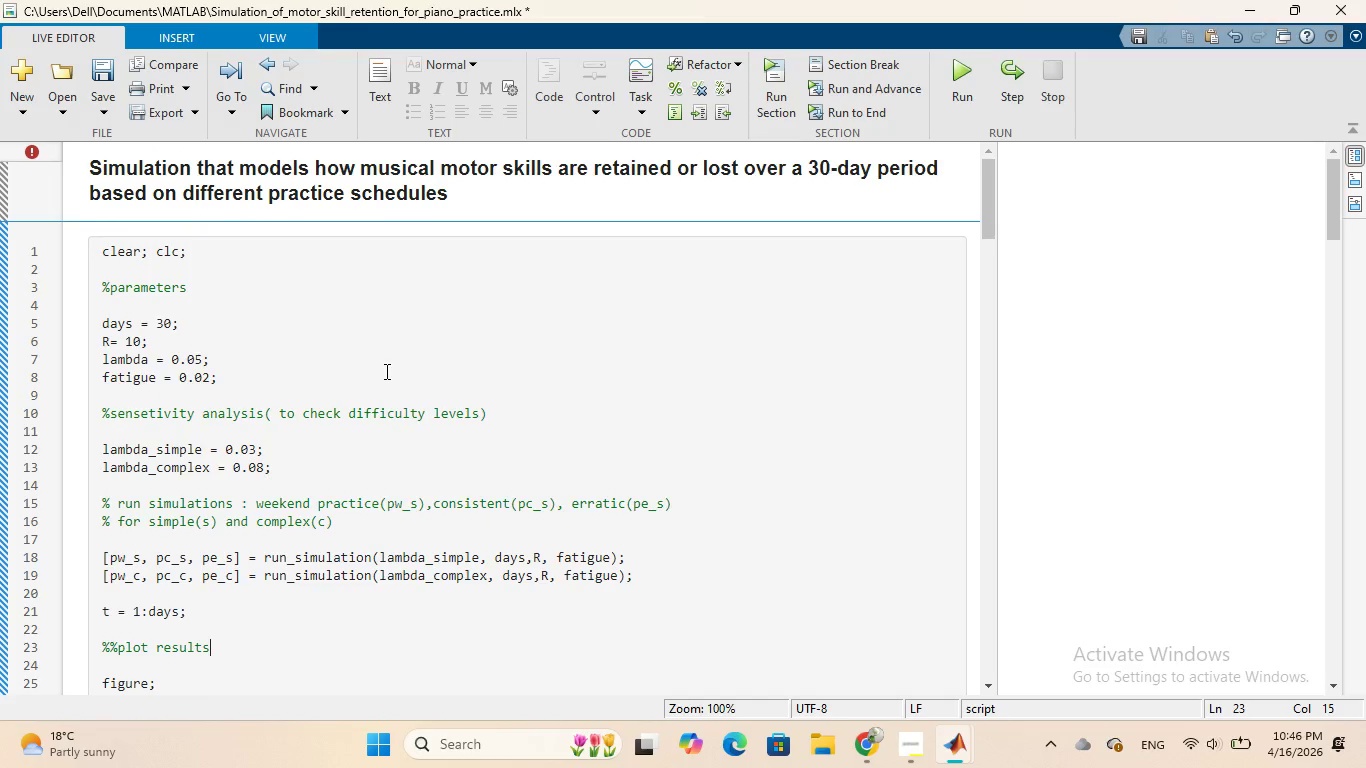 
scroll: coordinate [381, 359], scroll_direction: down, amount: 9.0
 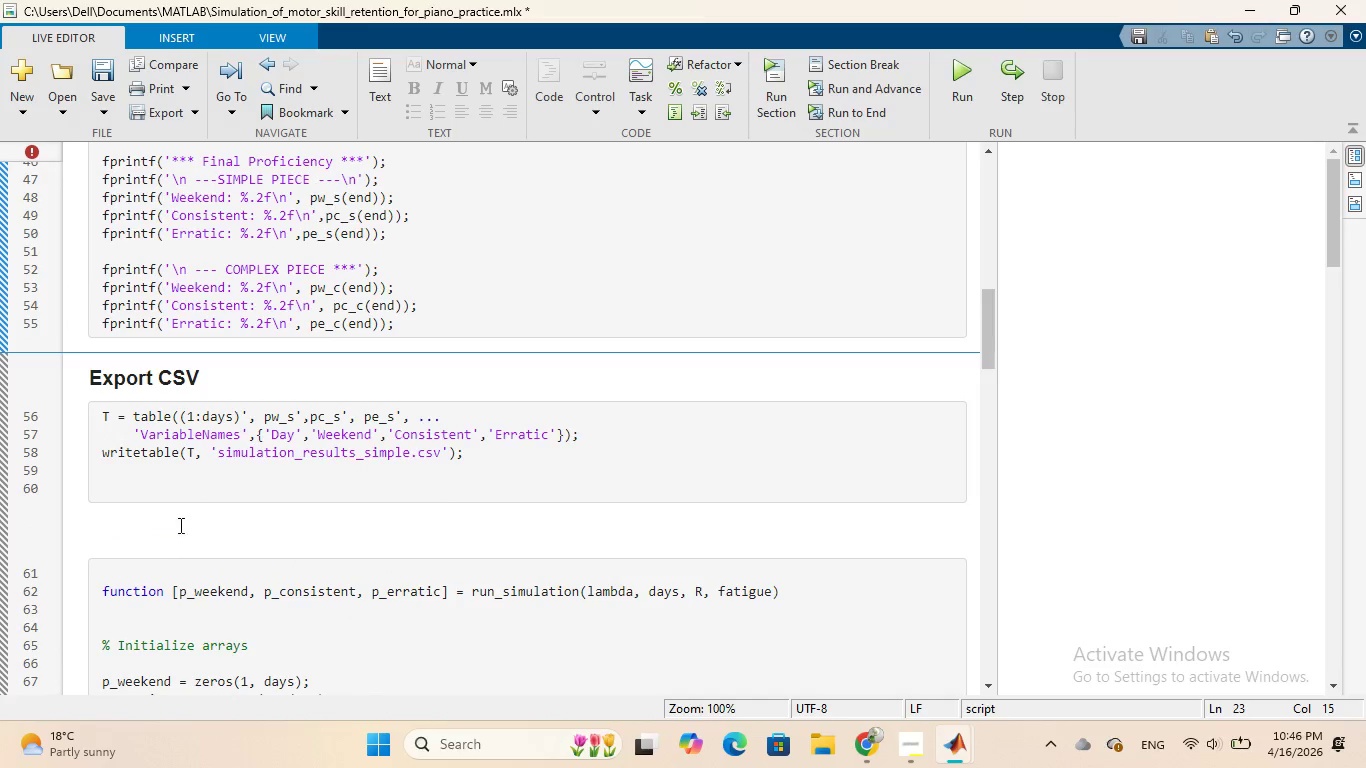 
left_click([128, 541])
 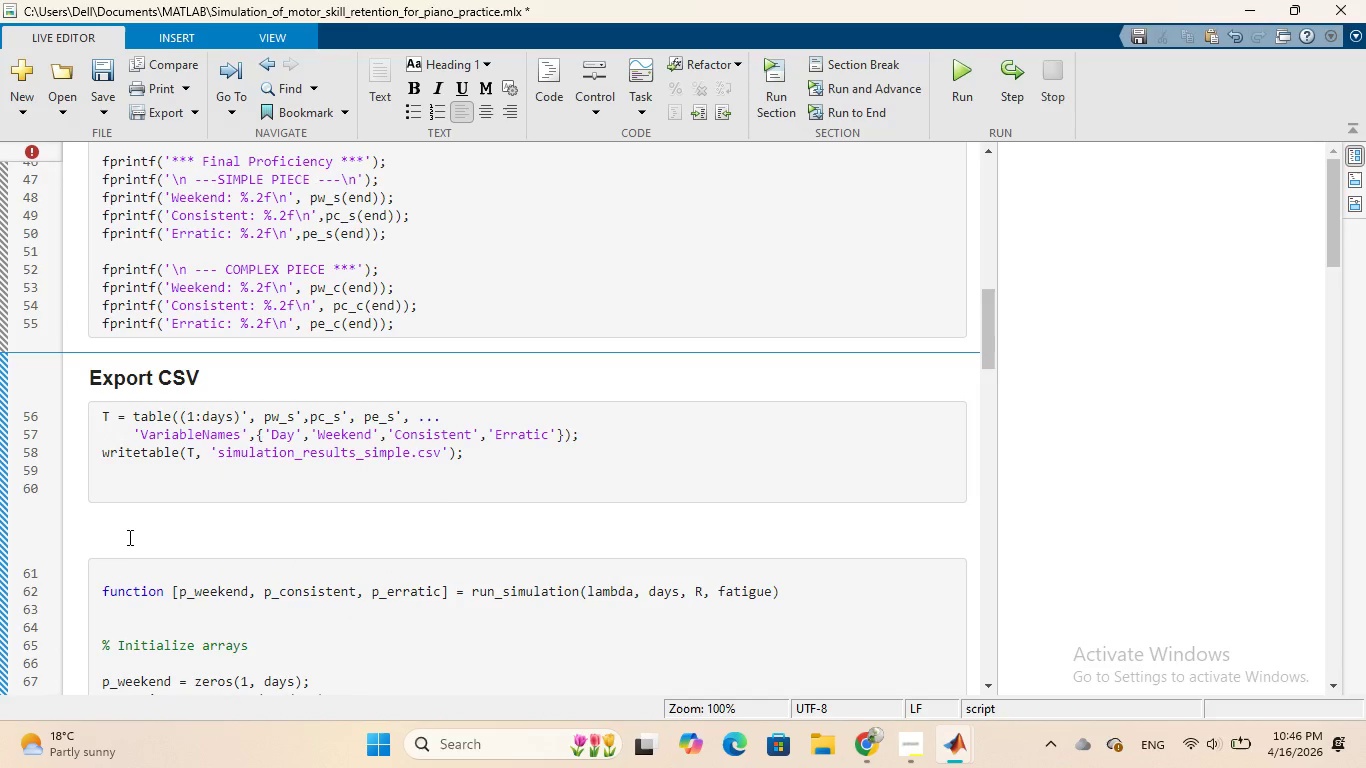 
key(Backspace)
 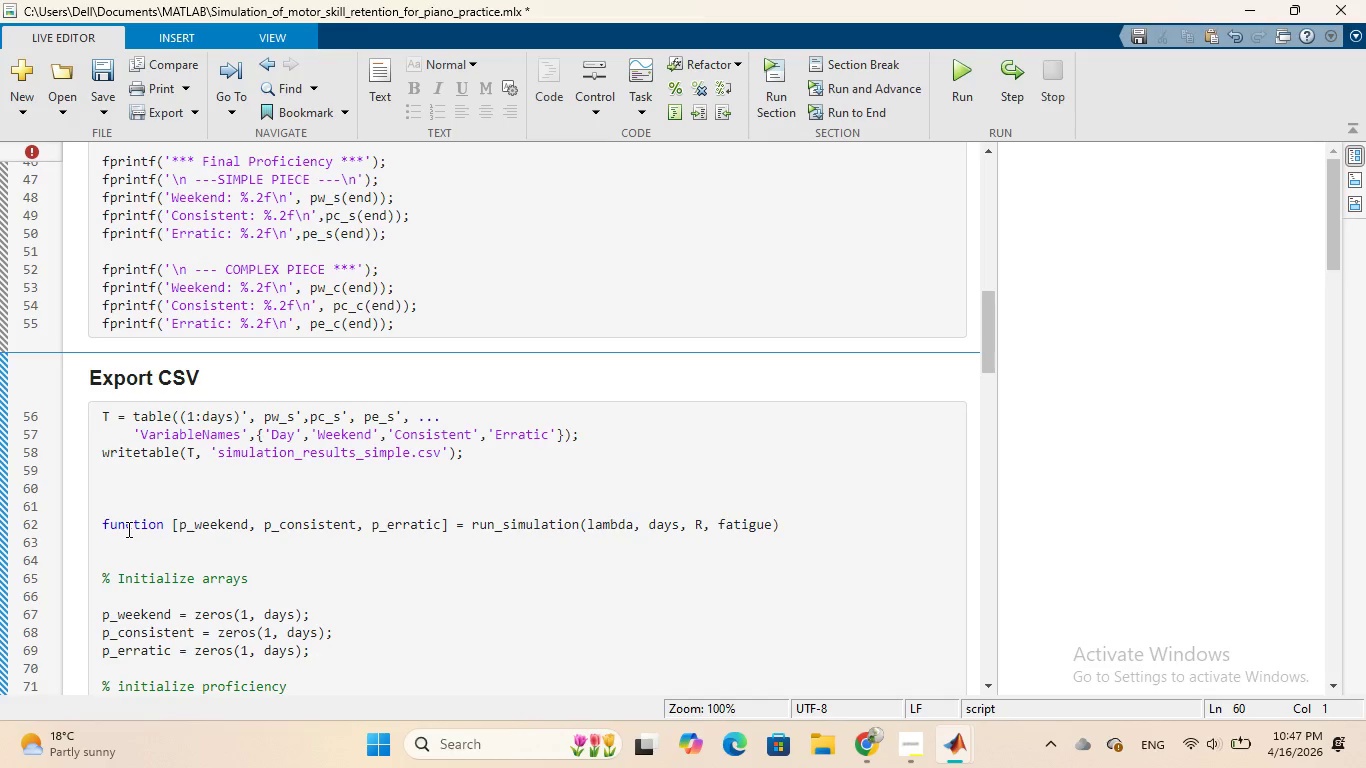 
key(Control+Z)
 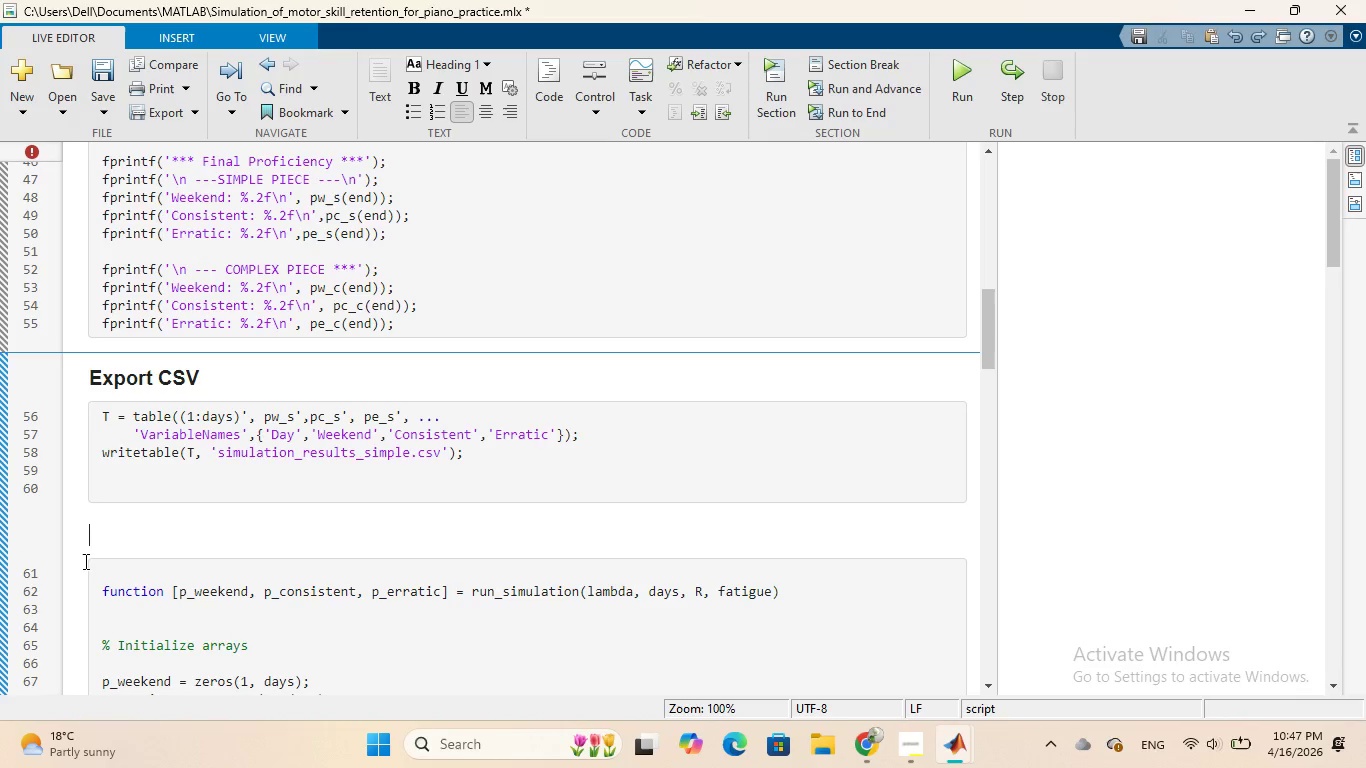 
left_click([83, 561])
 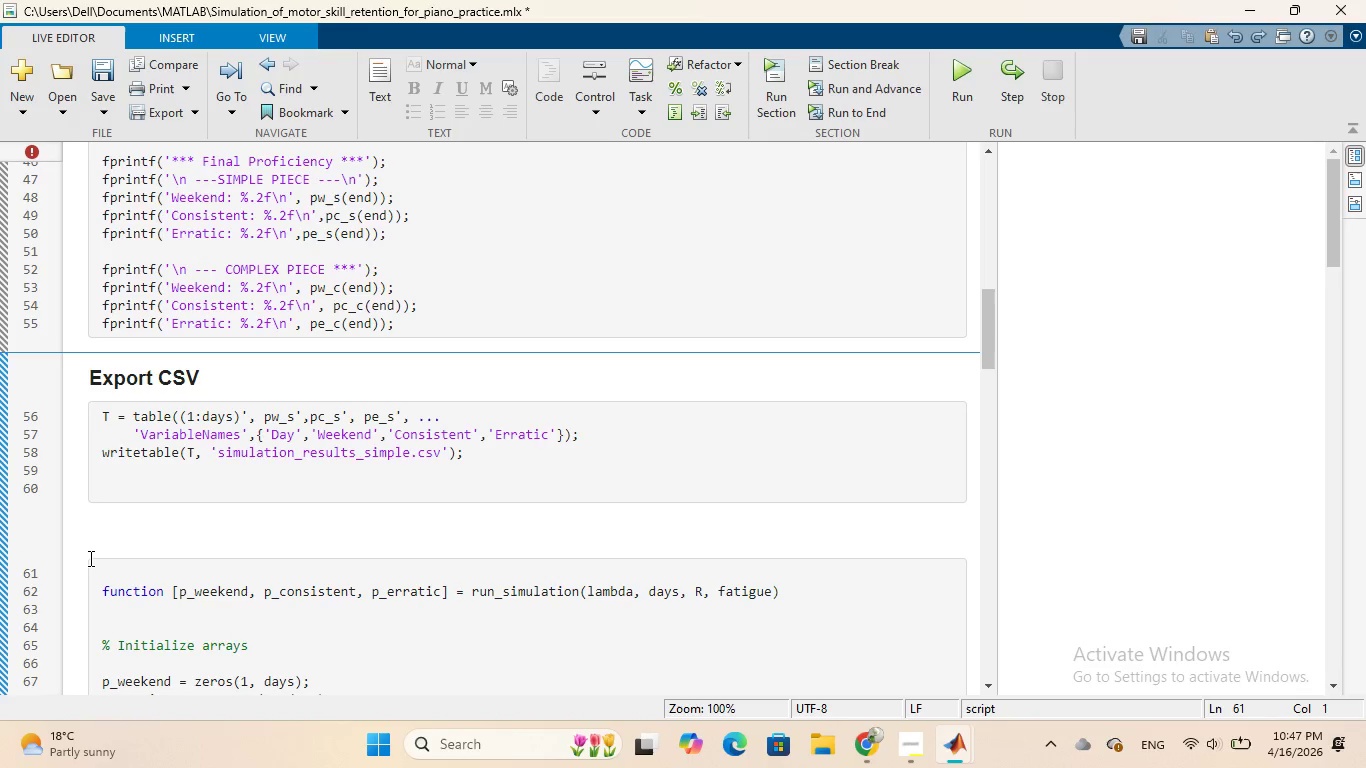 
key(Backspace)
 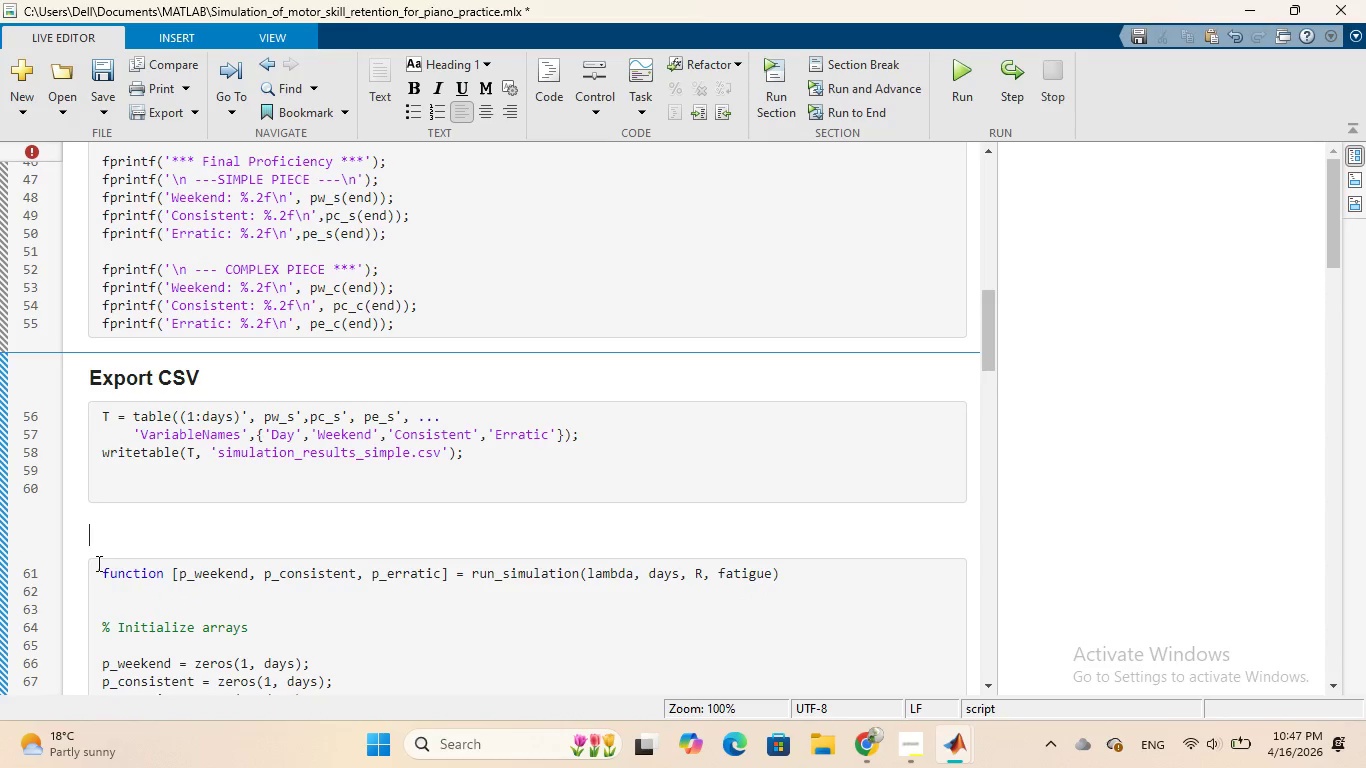 
left_click([97, 564])
 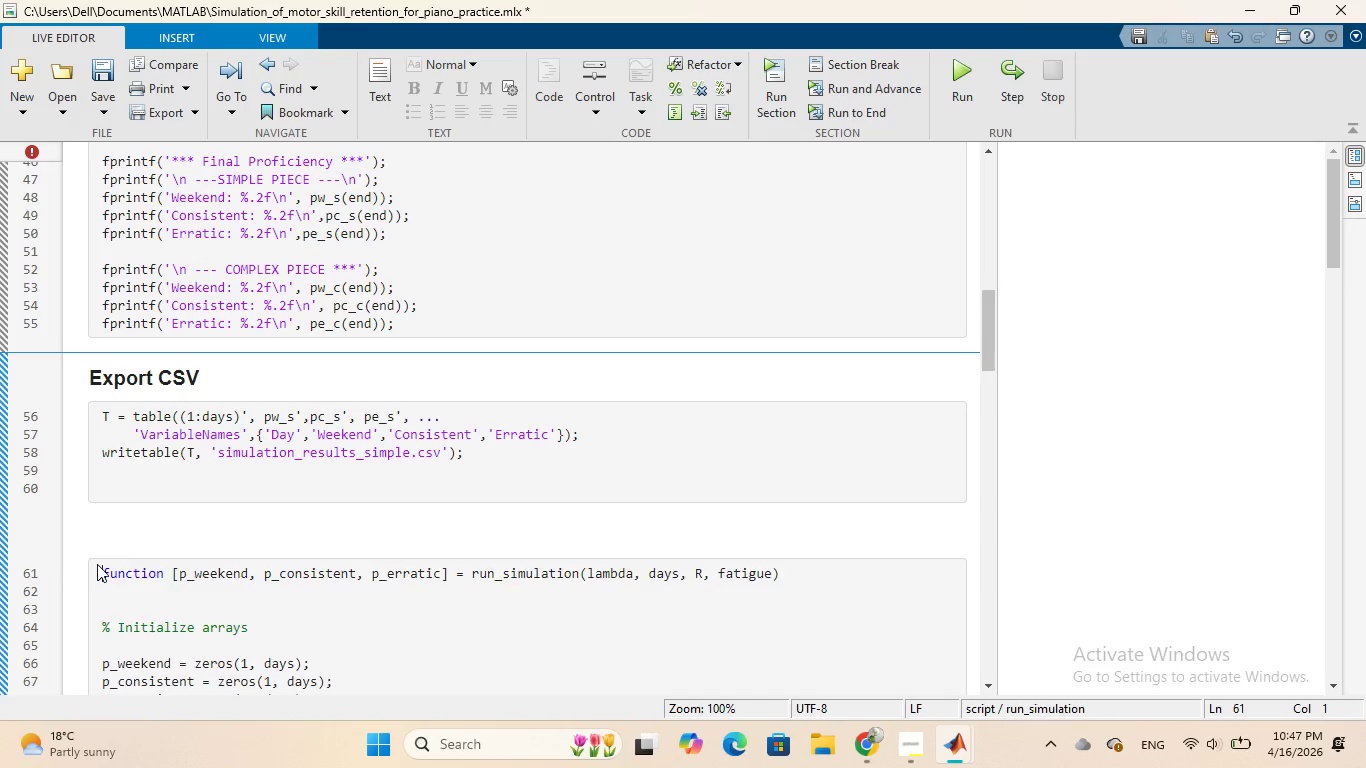 
key(Backspace)
 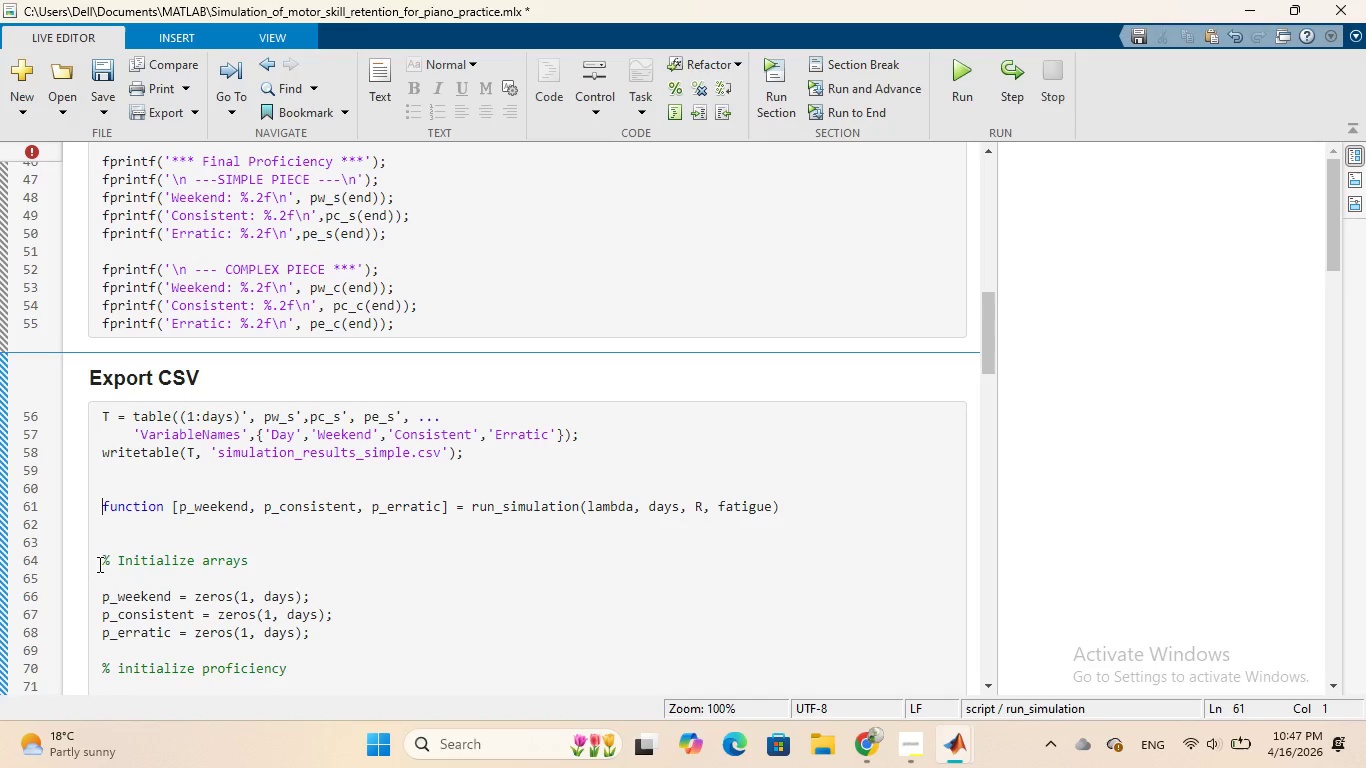 
key(Control+Z)
 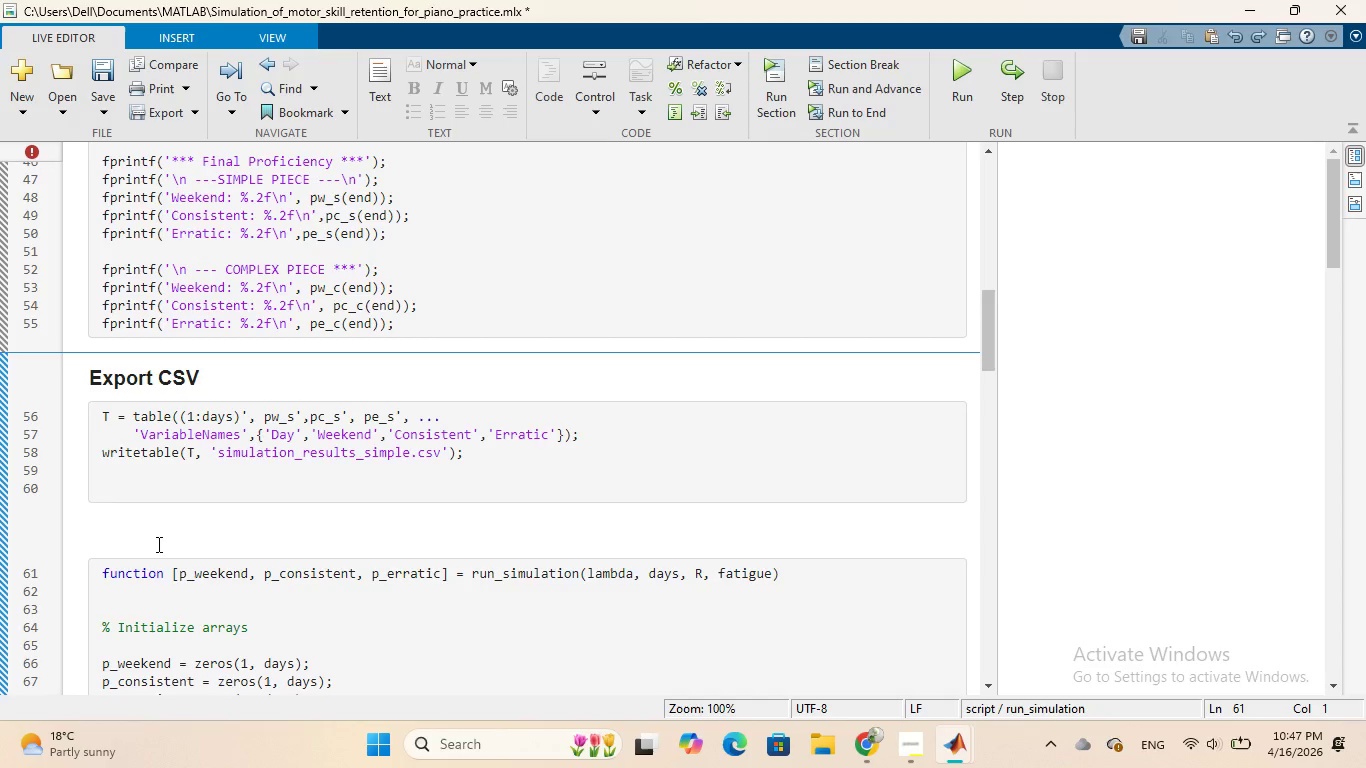 
left_click([157, 544])
 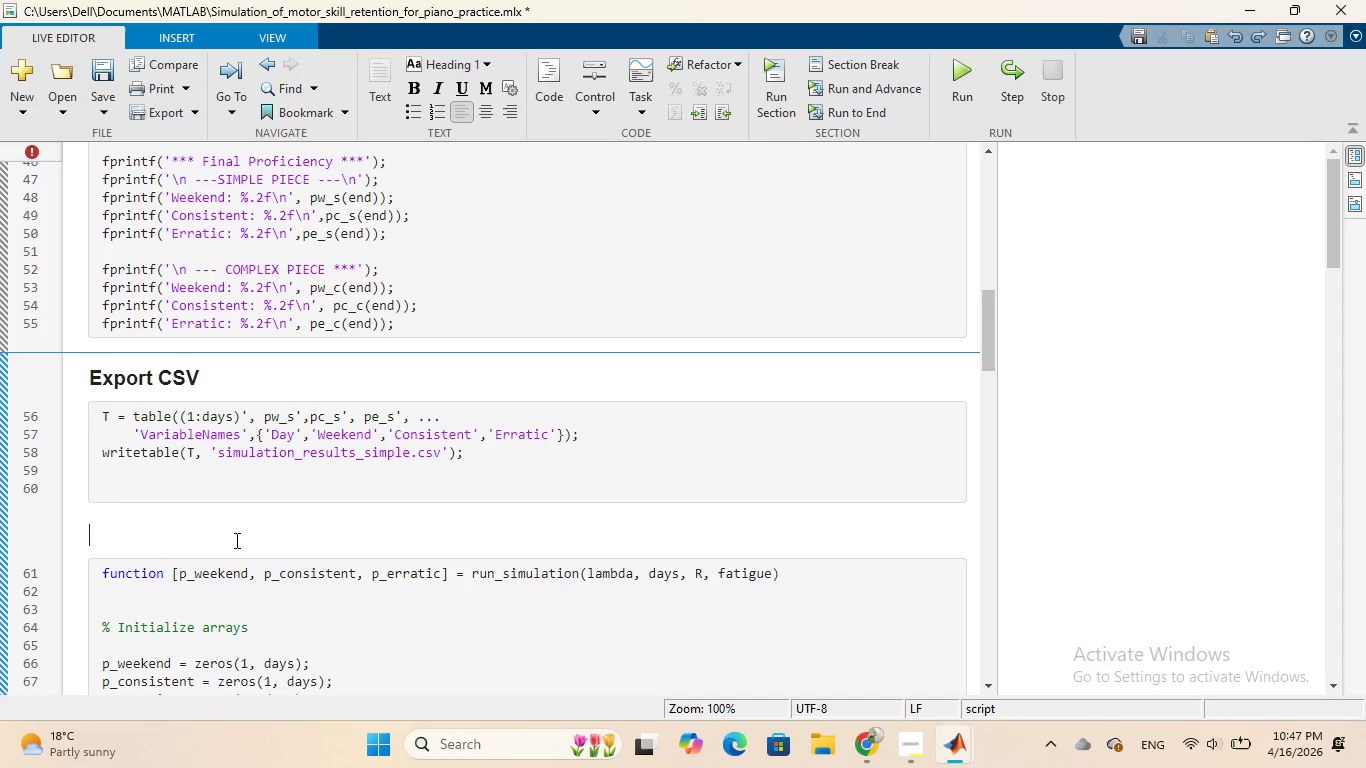 
wait(5.42)
 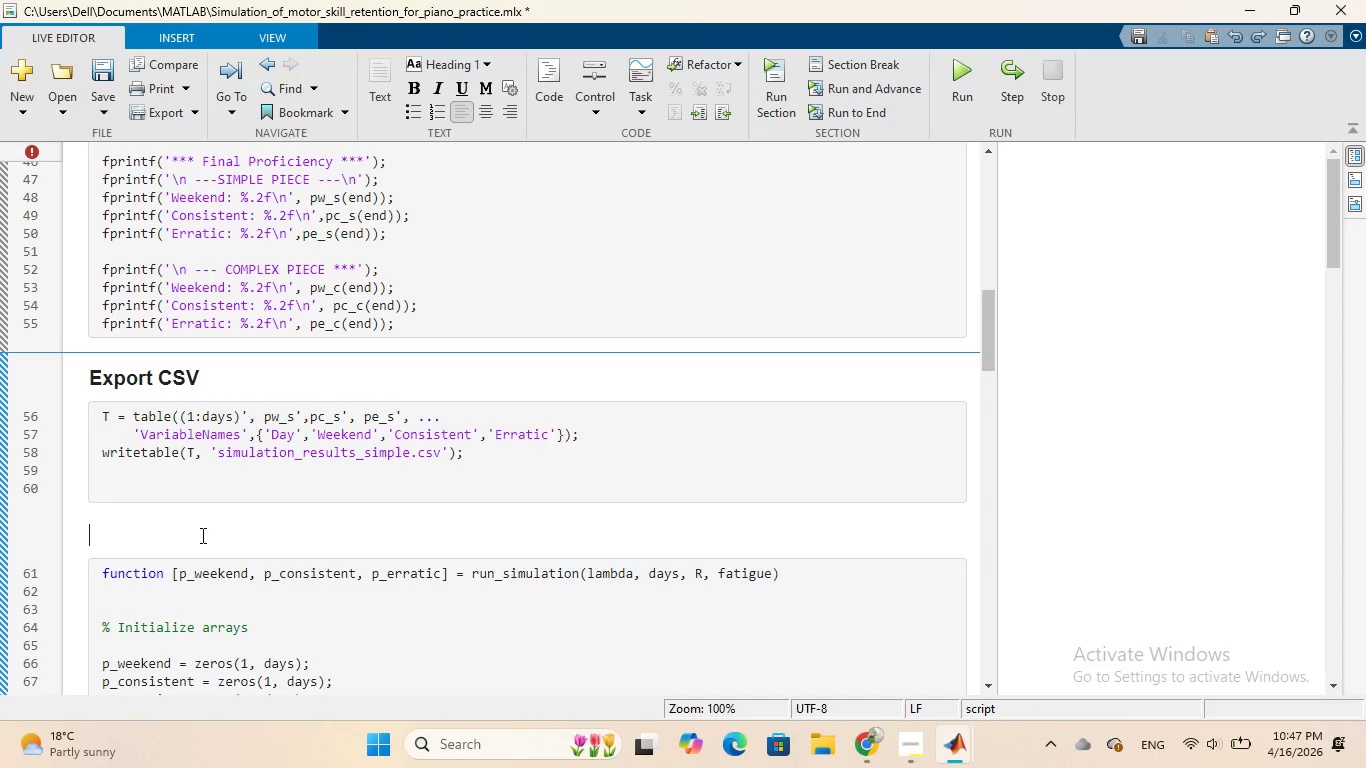 
scroll: coordinate [432, 515], scroll_direction: down, amount: 23.0
 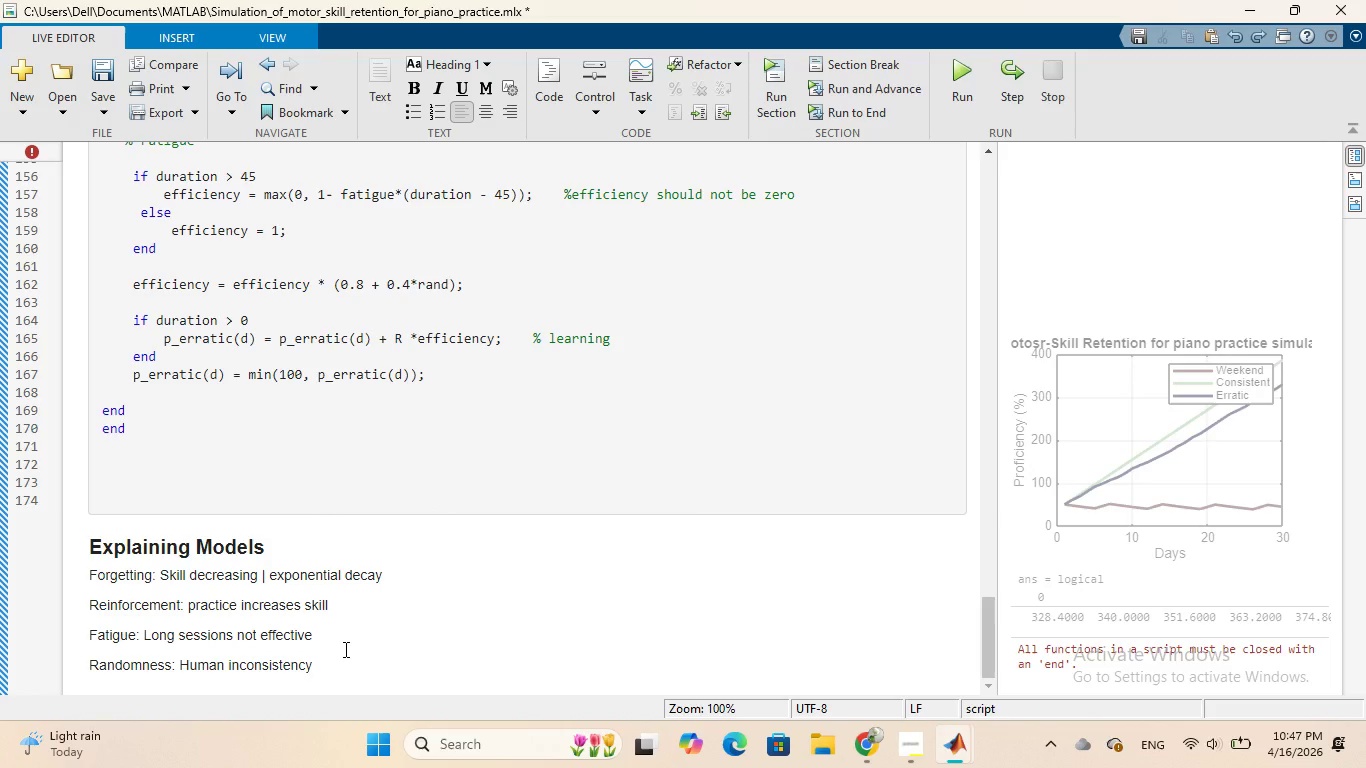 
wait(10.32)
 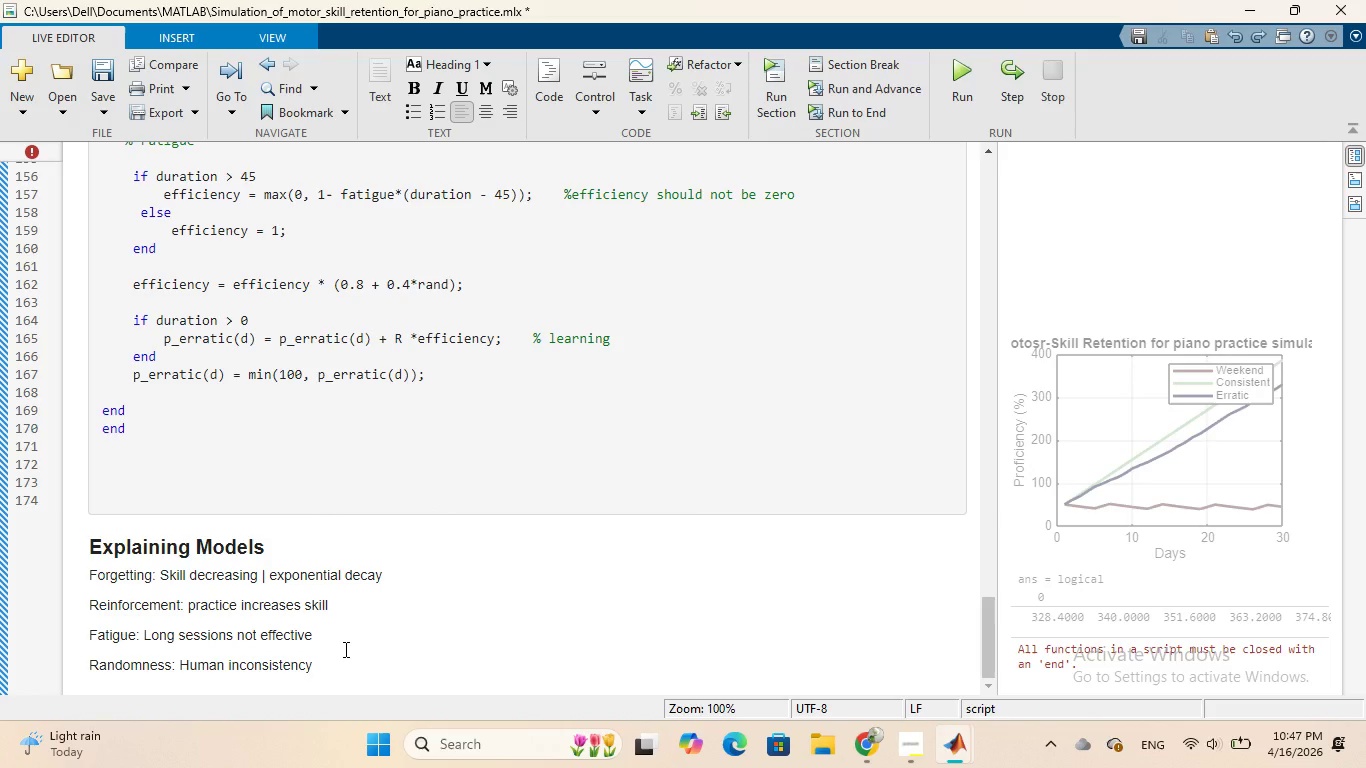 
left_click_drag(start_coordinate=[315, 671], to_coordinate=[61, 551])
 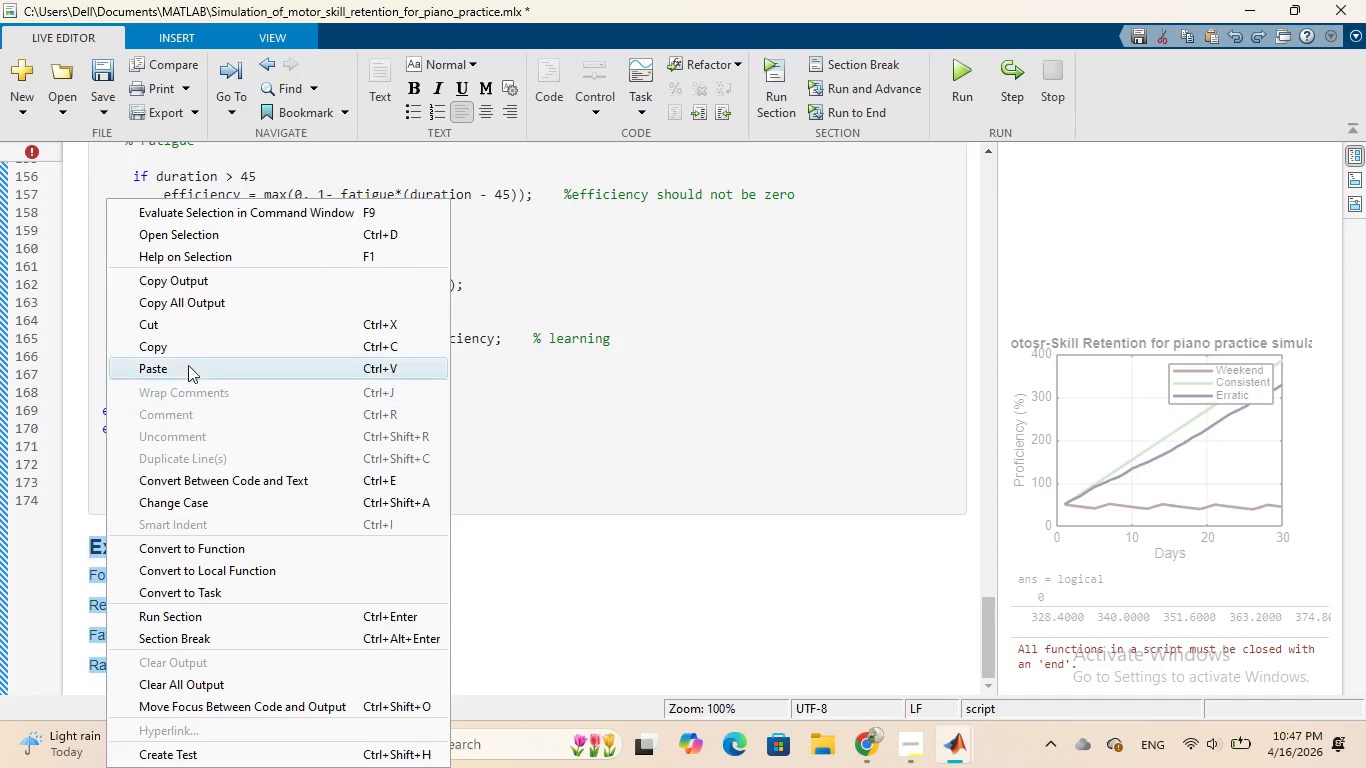 
left_click([193, 327])
 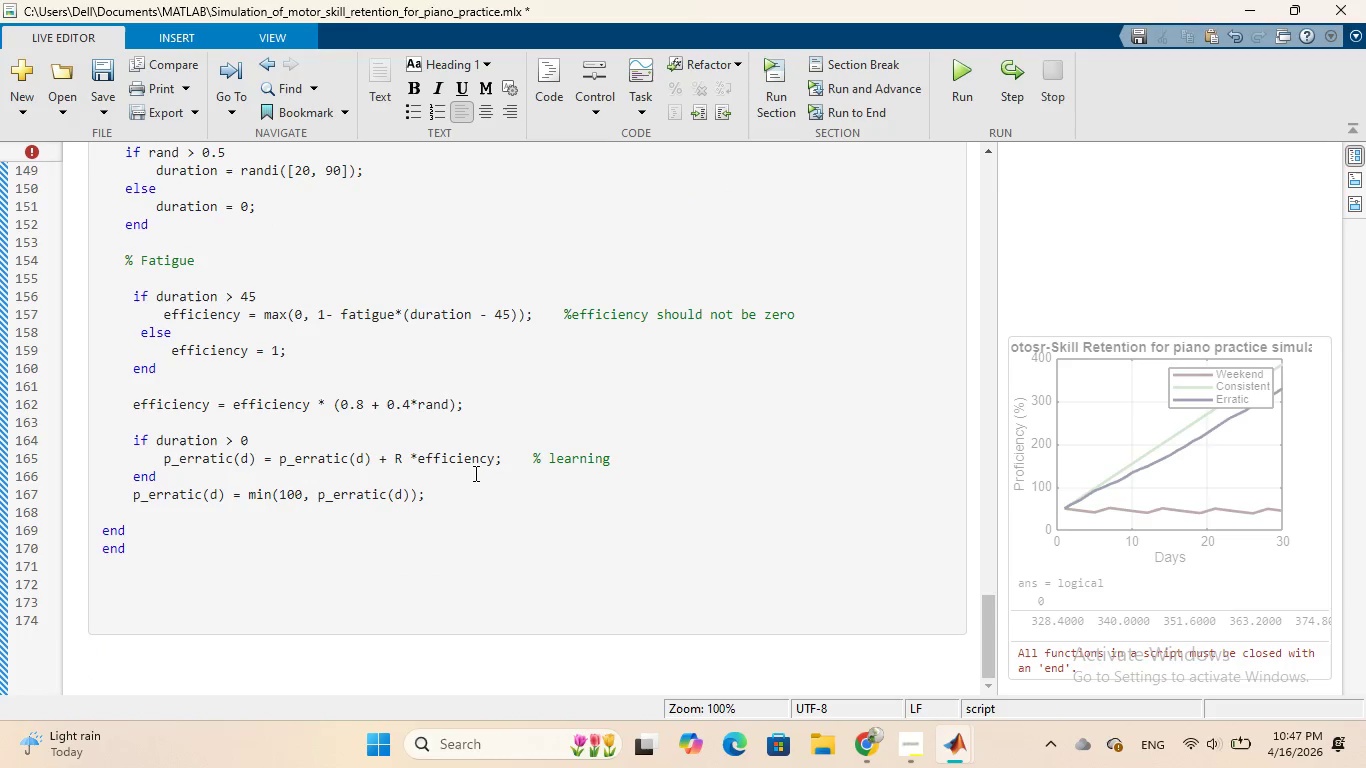 
scroll: coordinate [475, 473], scroll_direction: up, amount: 14.0
 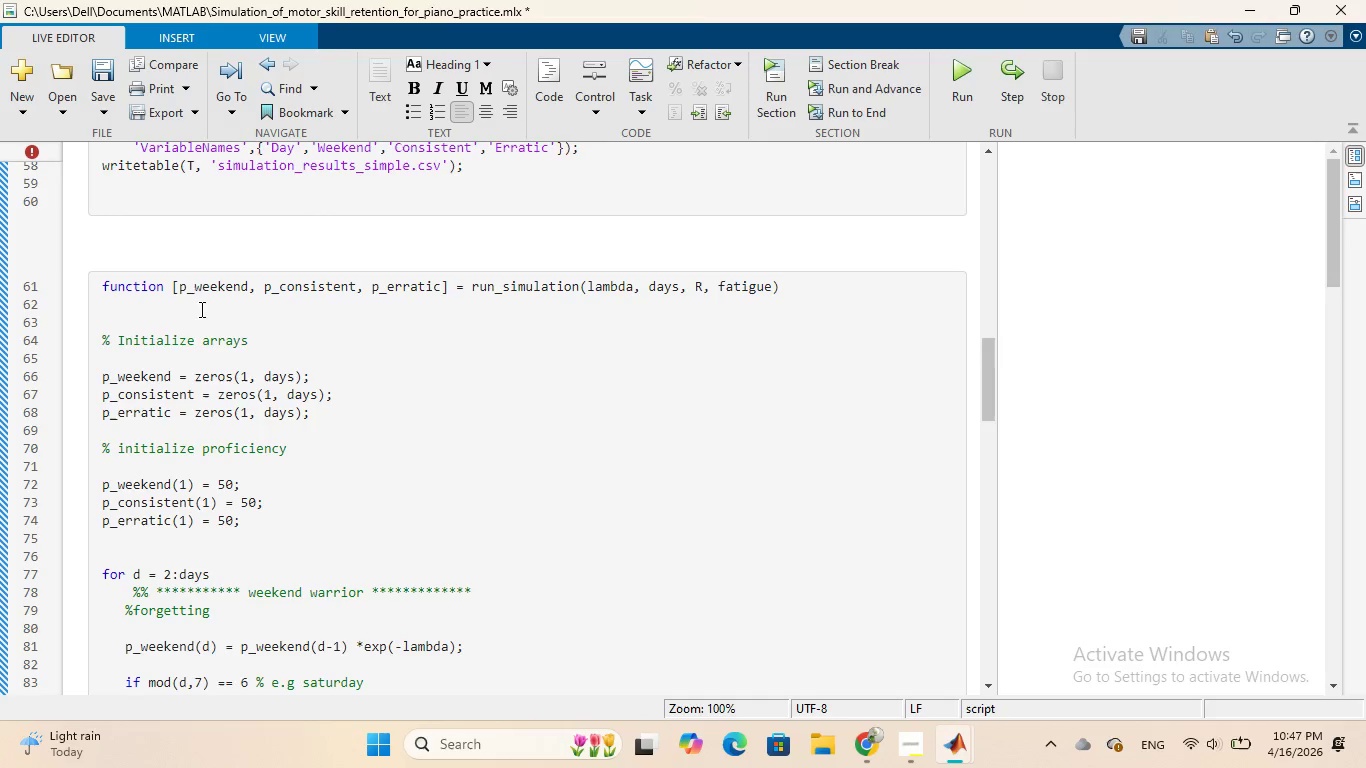 
left_click([197, 252])
 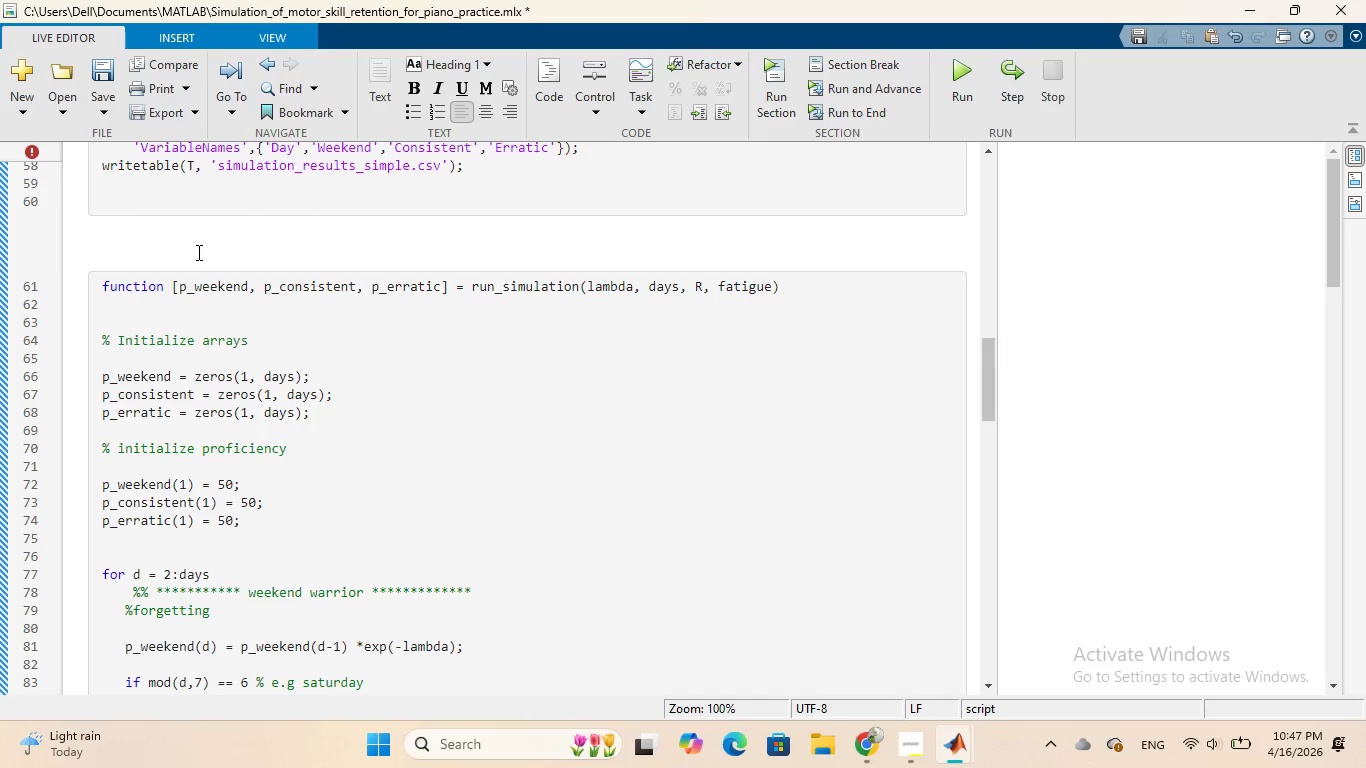 
key(Control+V)
 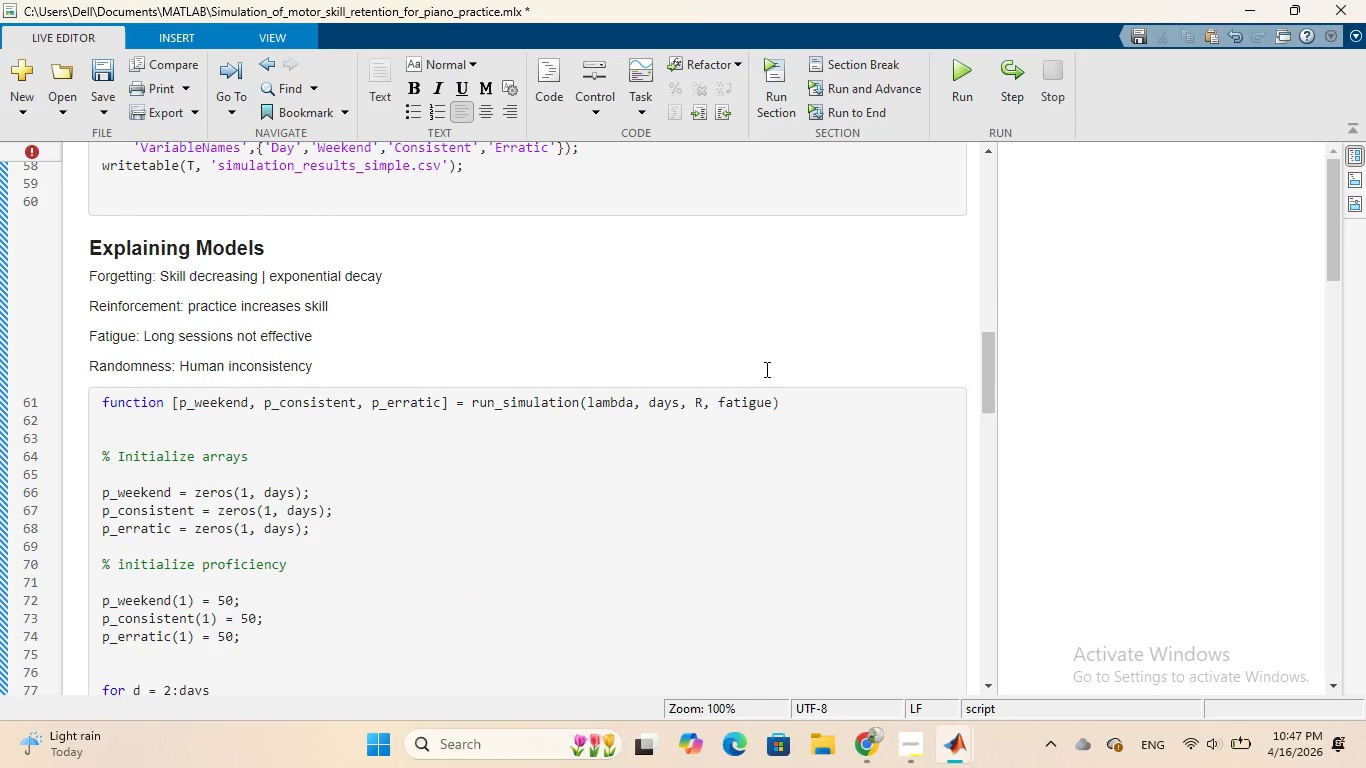 
scroll: coordinate [765, 369], scroll_direction: up, amount: 8.0
 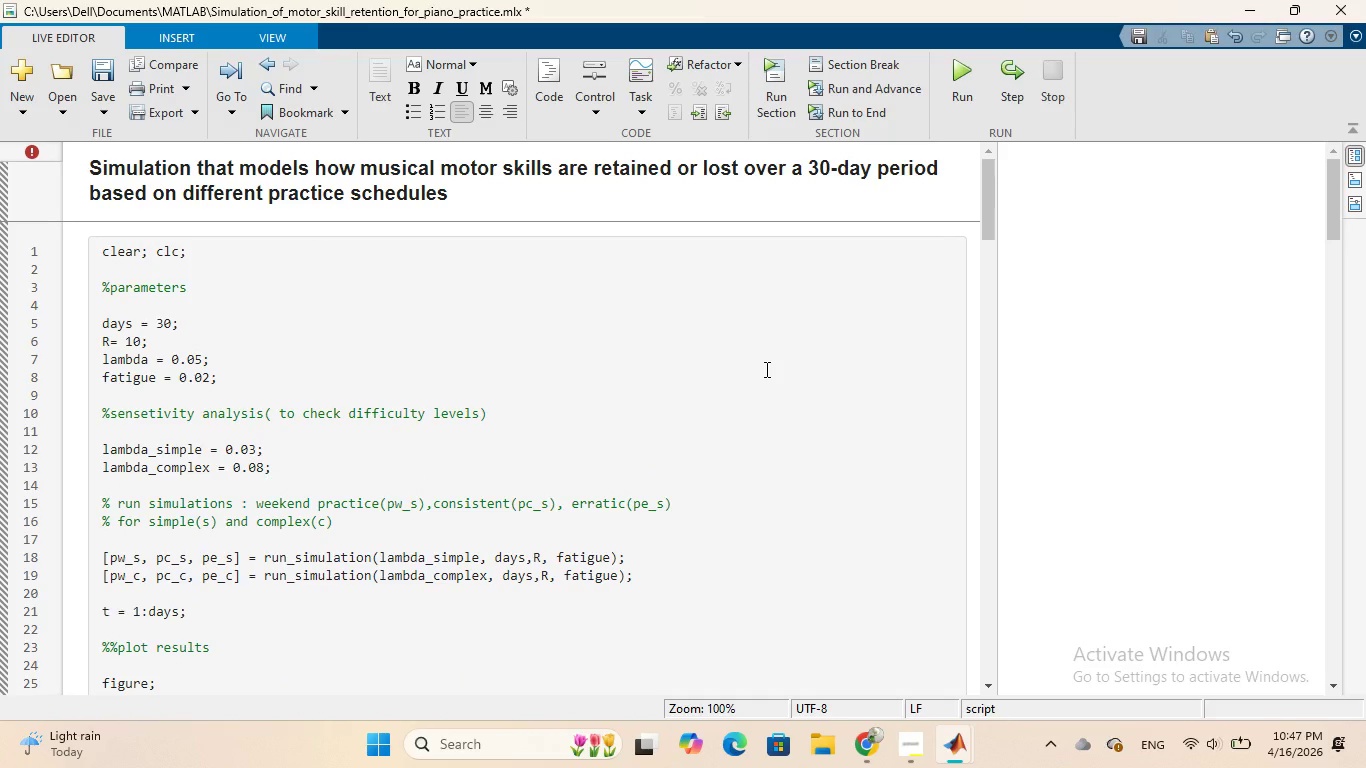 
wait(5.17)
 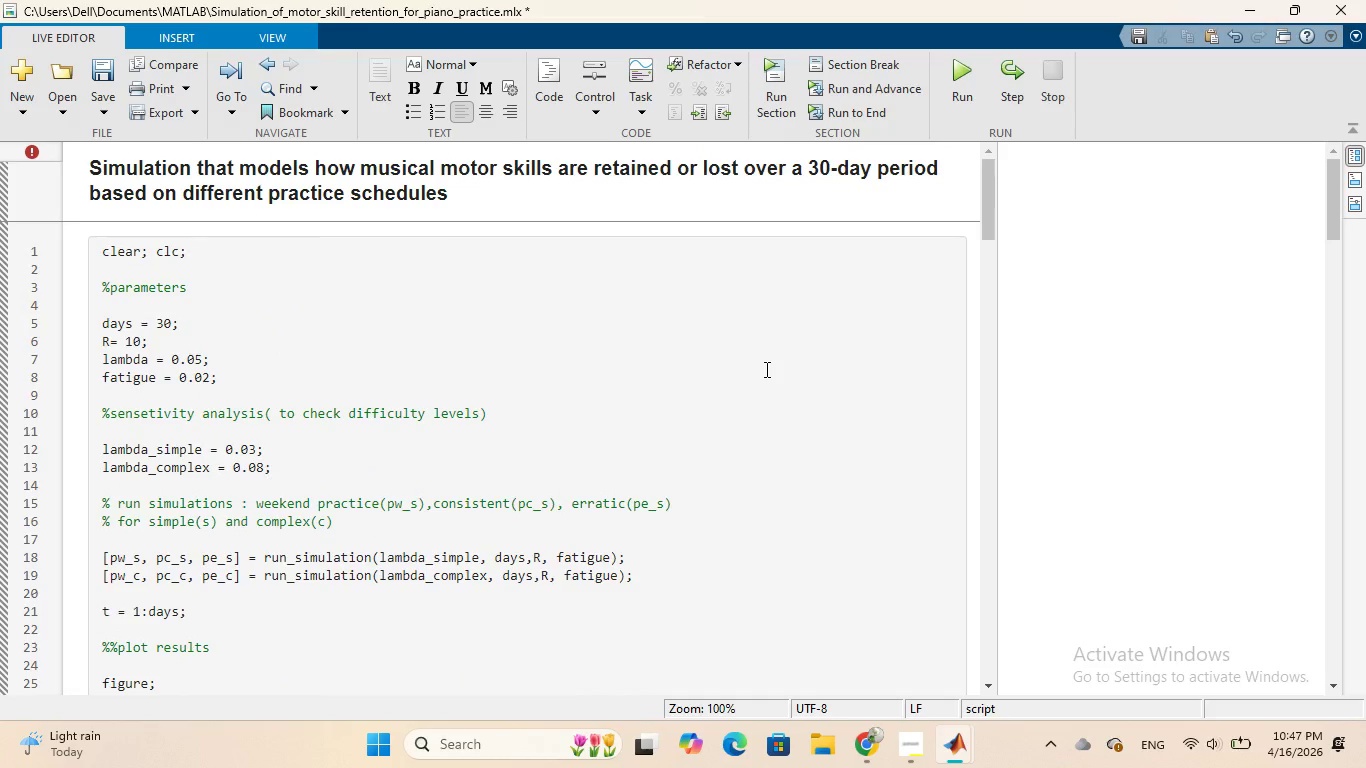 
left_click([630, 388])
 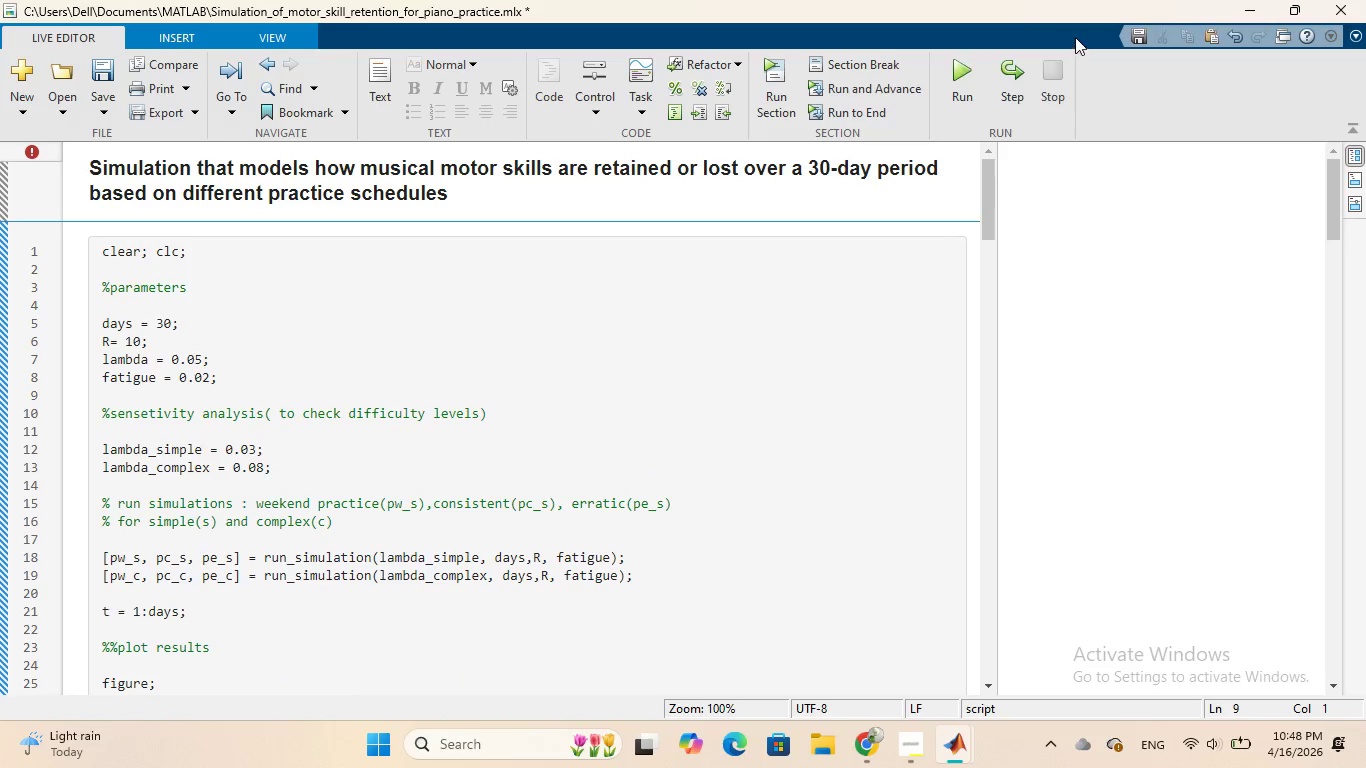 
left_click([962, 79])
 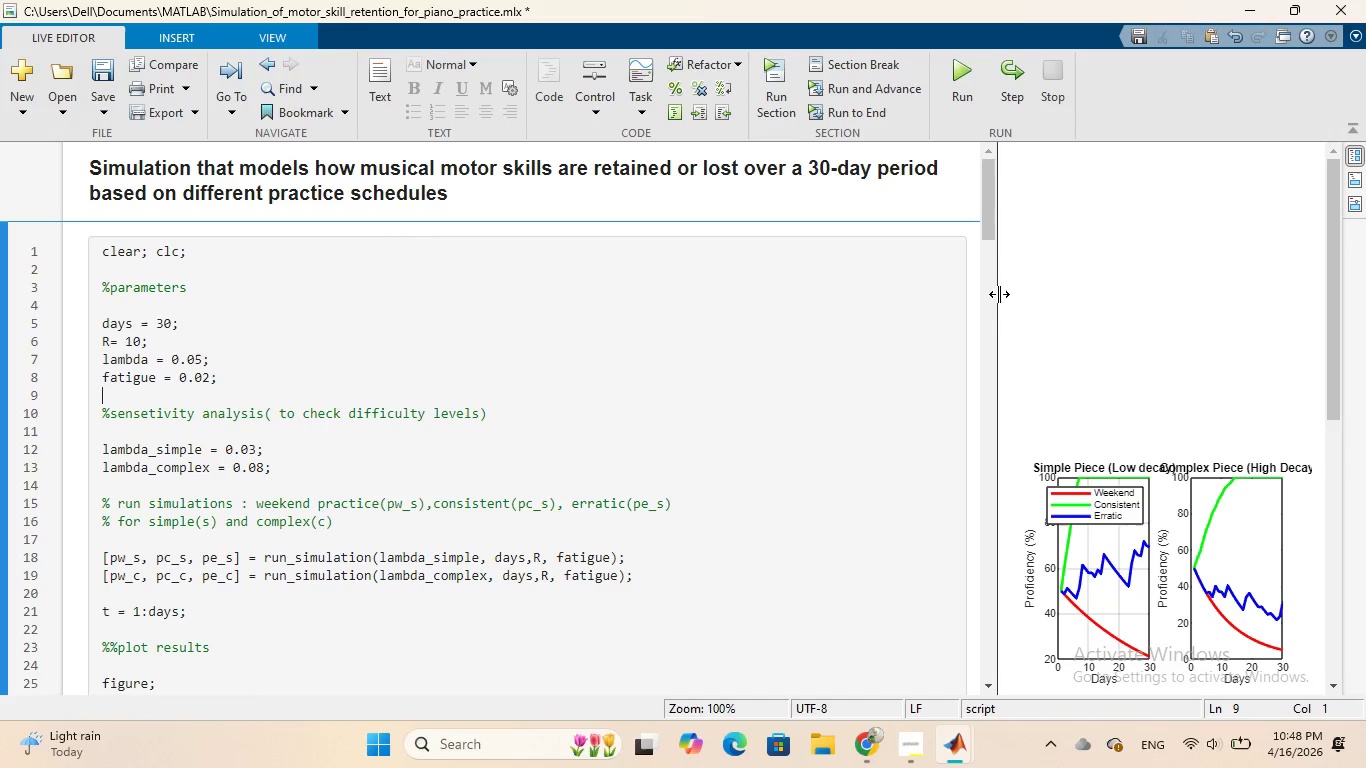 
wait(13.84)
 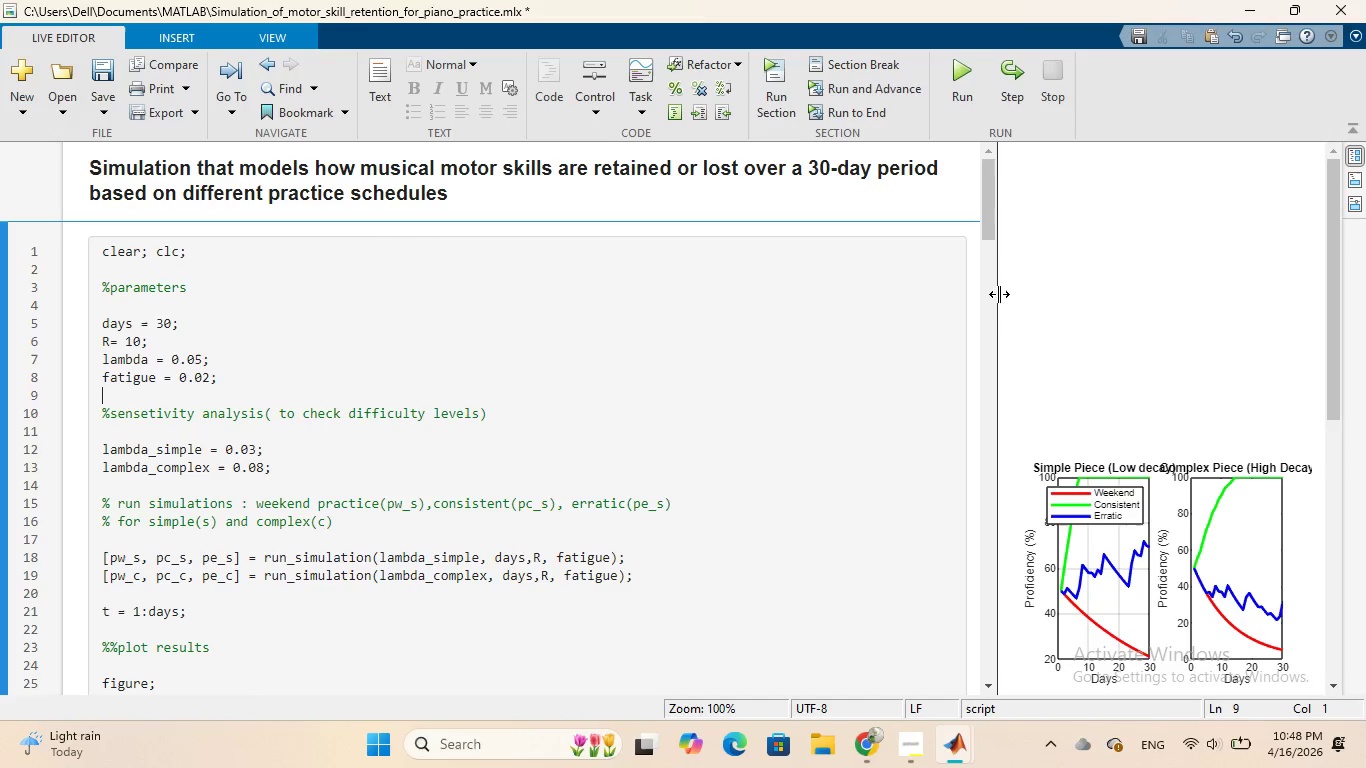 
left_click_drag(start_coordinate=[998, 391], to_coordinate=[830, 384])
 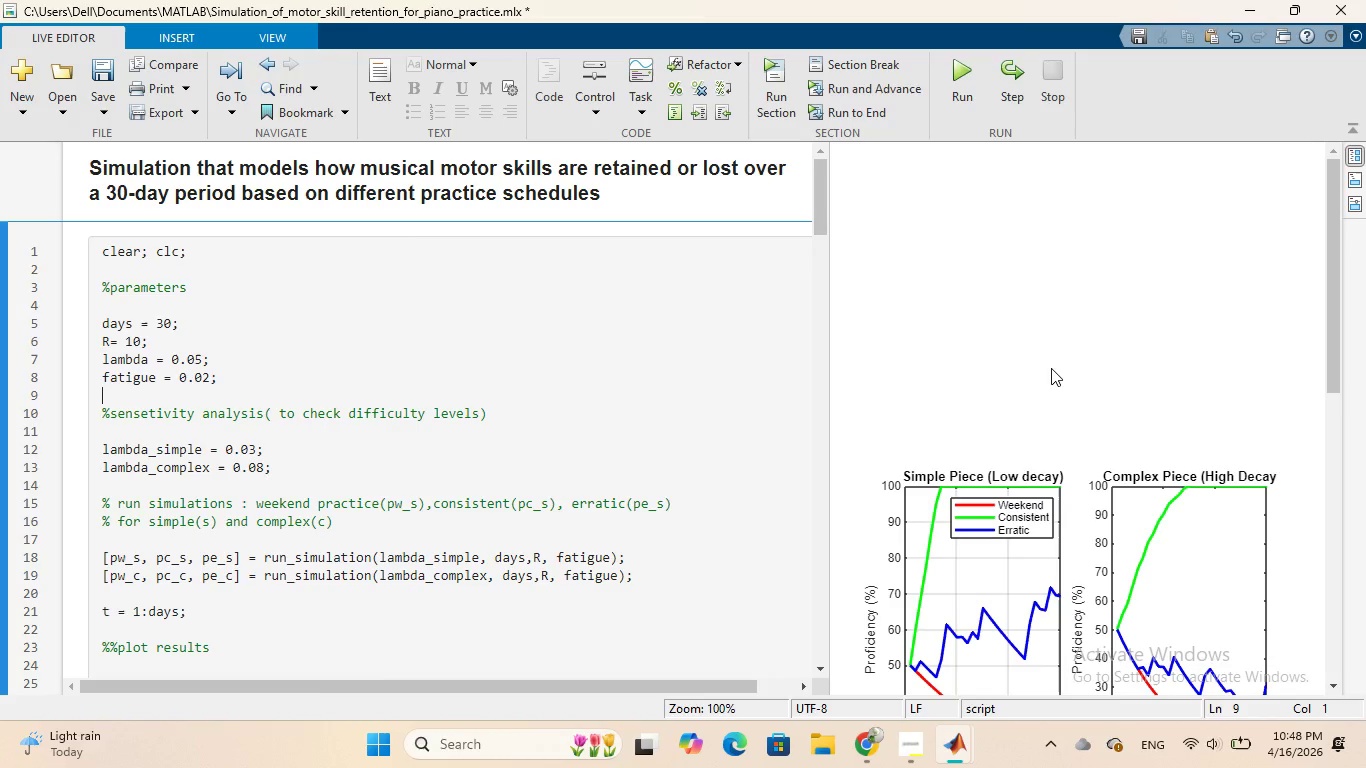 
scroll: coordinate [1051, 368], scroll_direction: down, amount: 1.0
 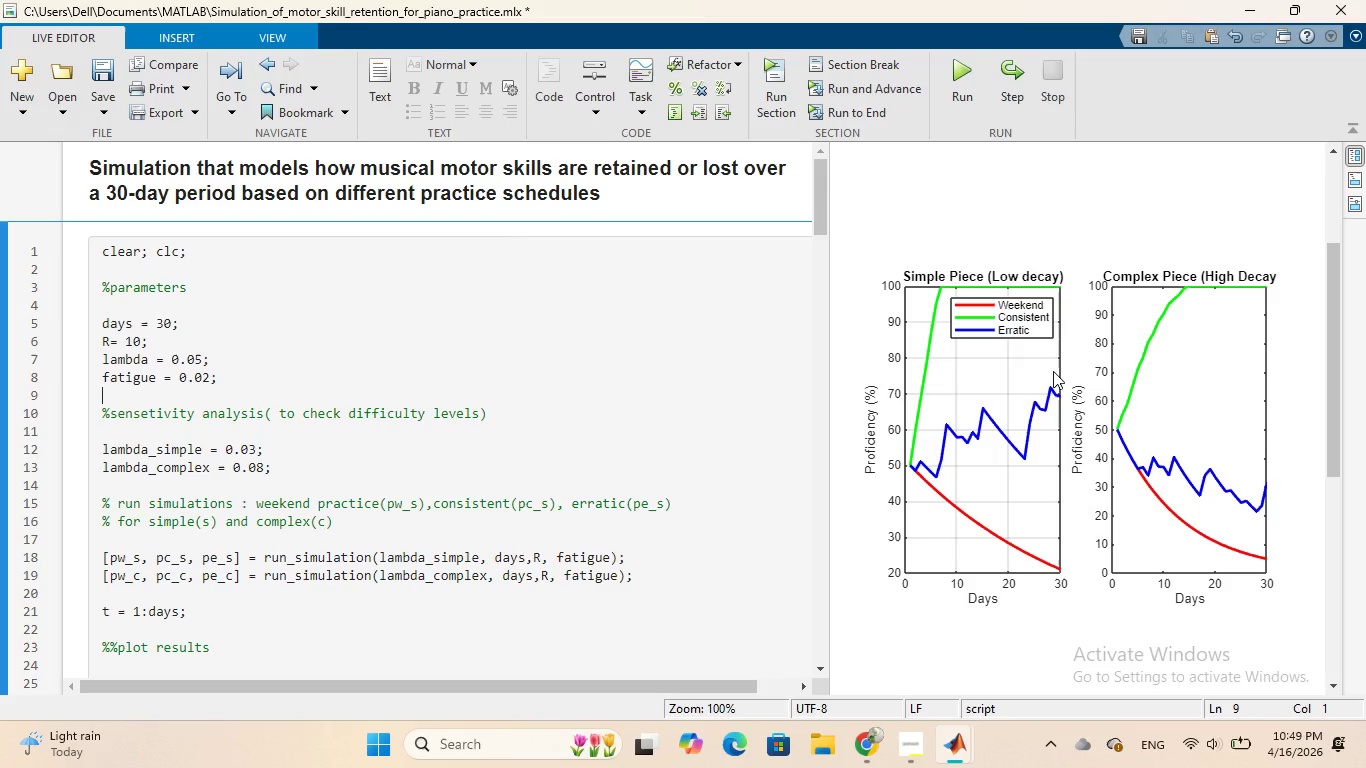 
wait(62.7)
 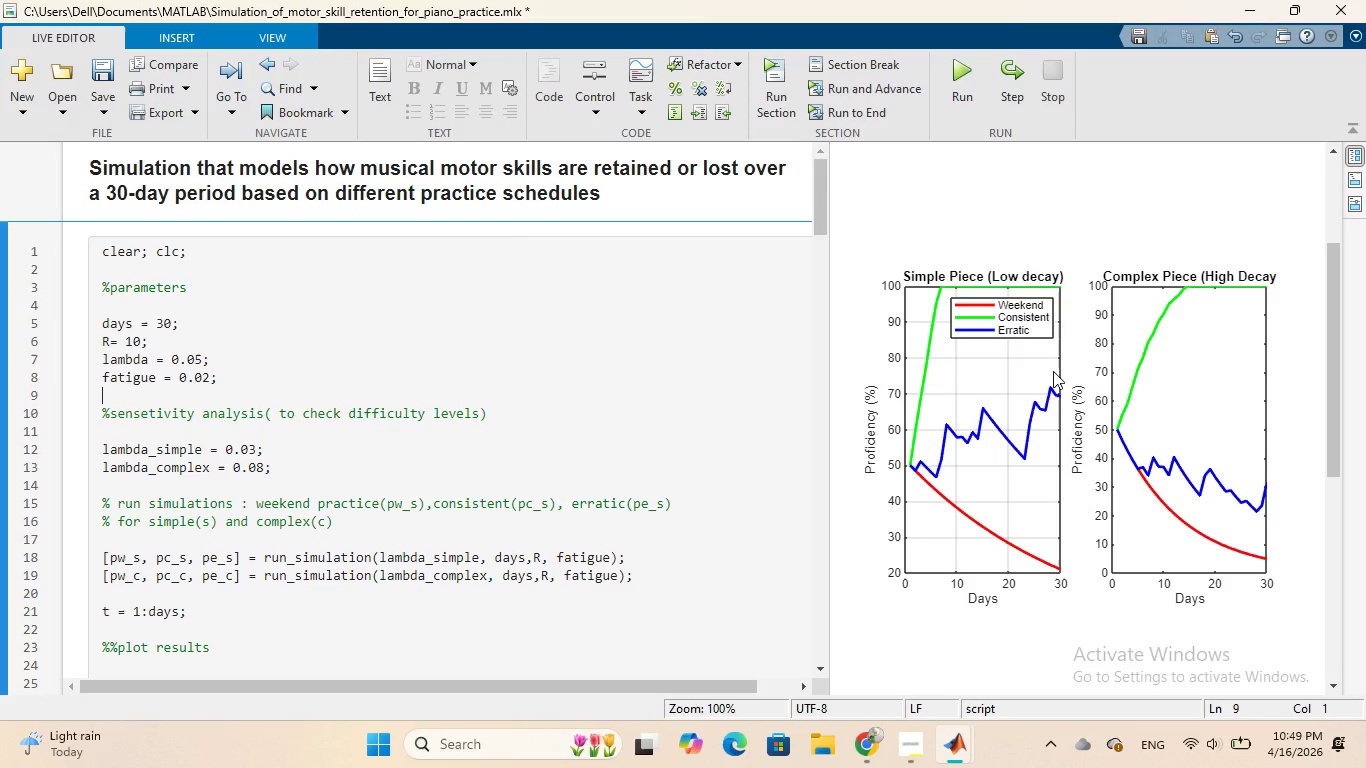 
left_click_drag(start_coordinate=[828, 419], to_coordinate=[688, 411])
 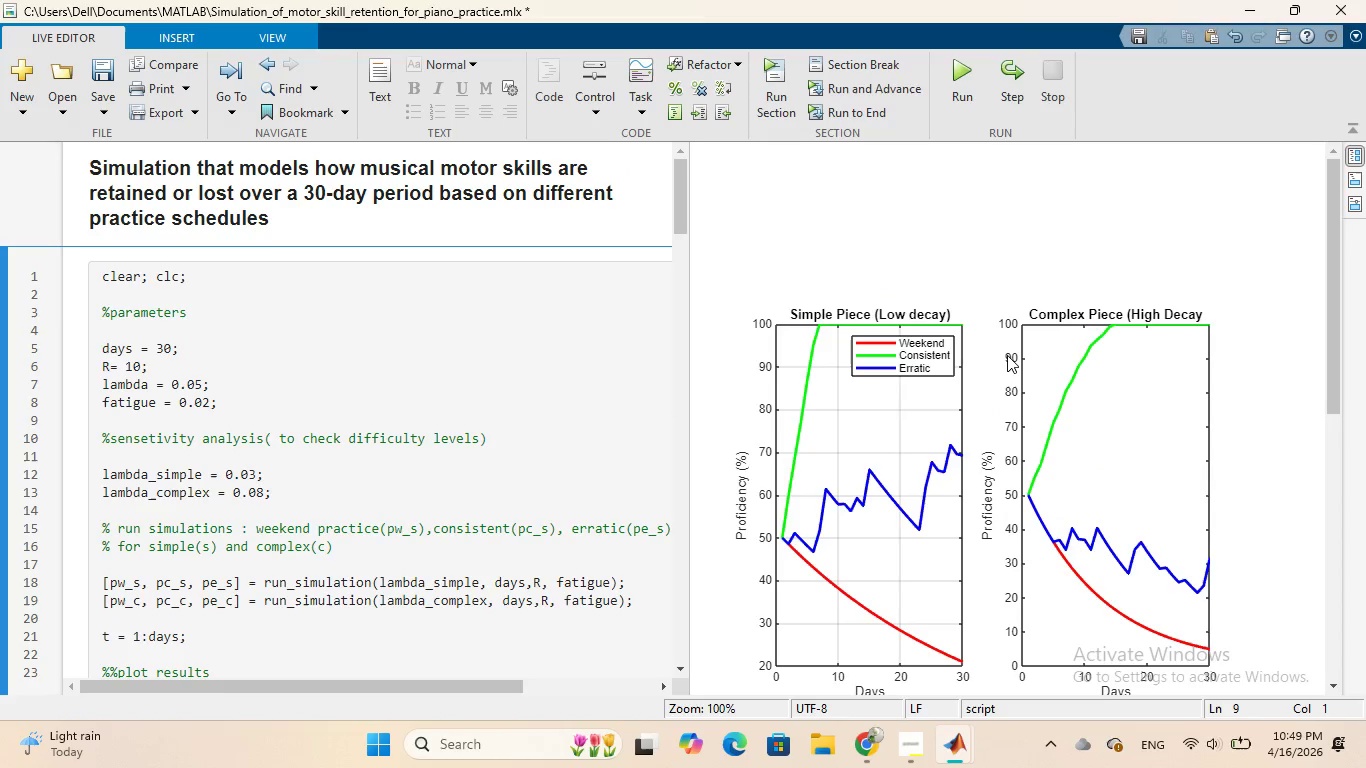 
scroll: coordinate [936, 600], scroll_direction: down, amount: 6.0
 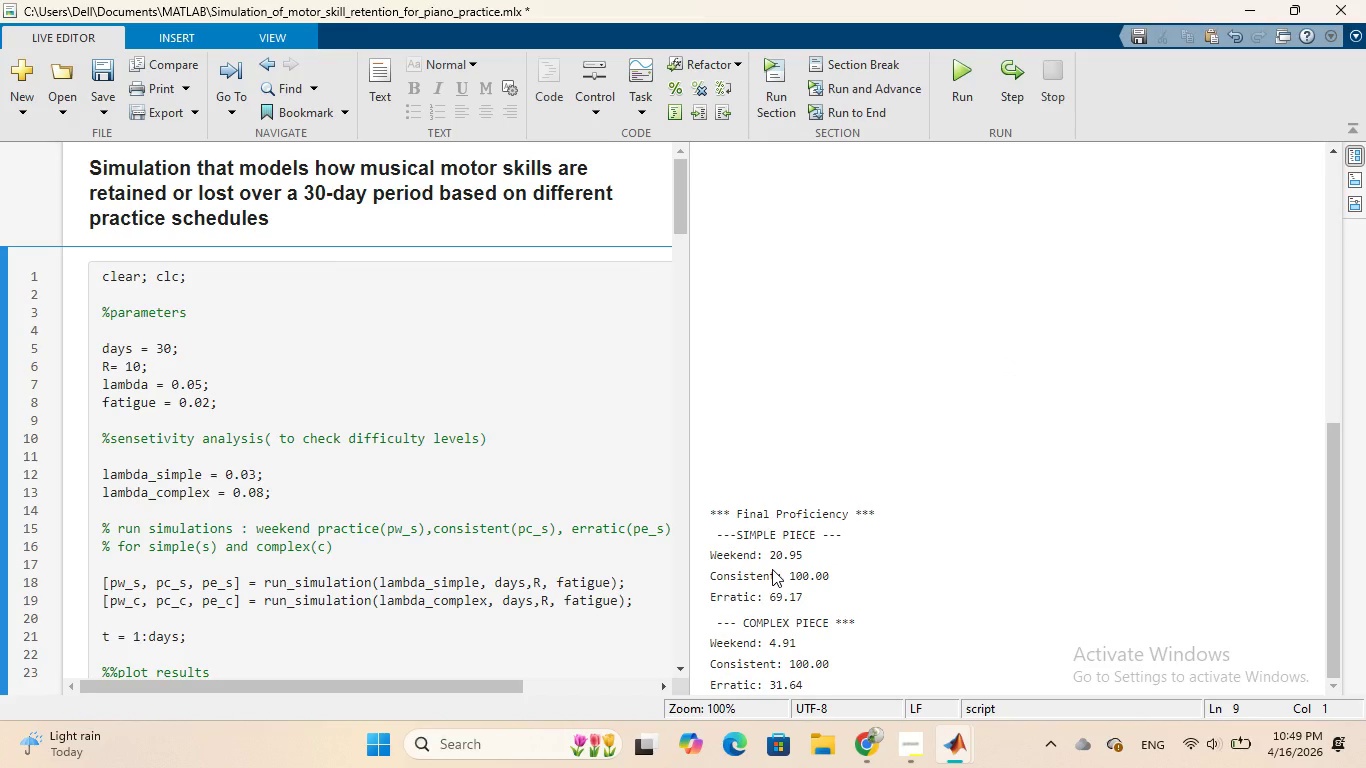 
wait(10.47)
 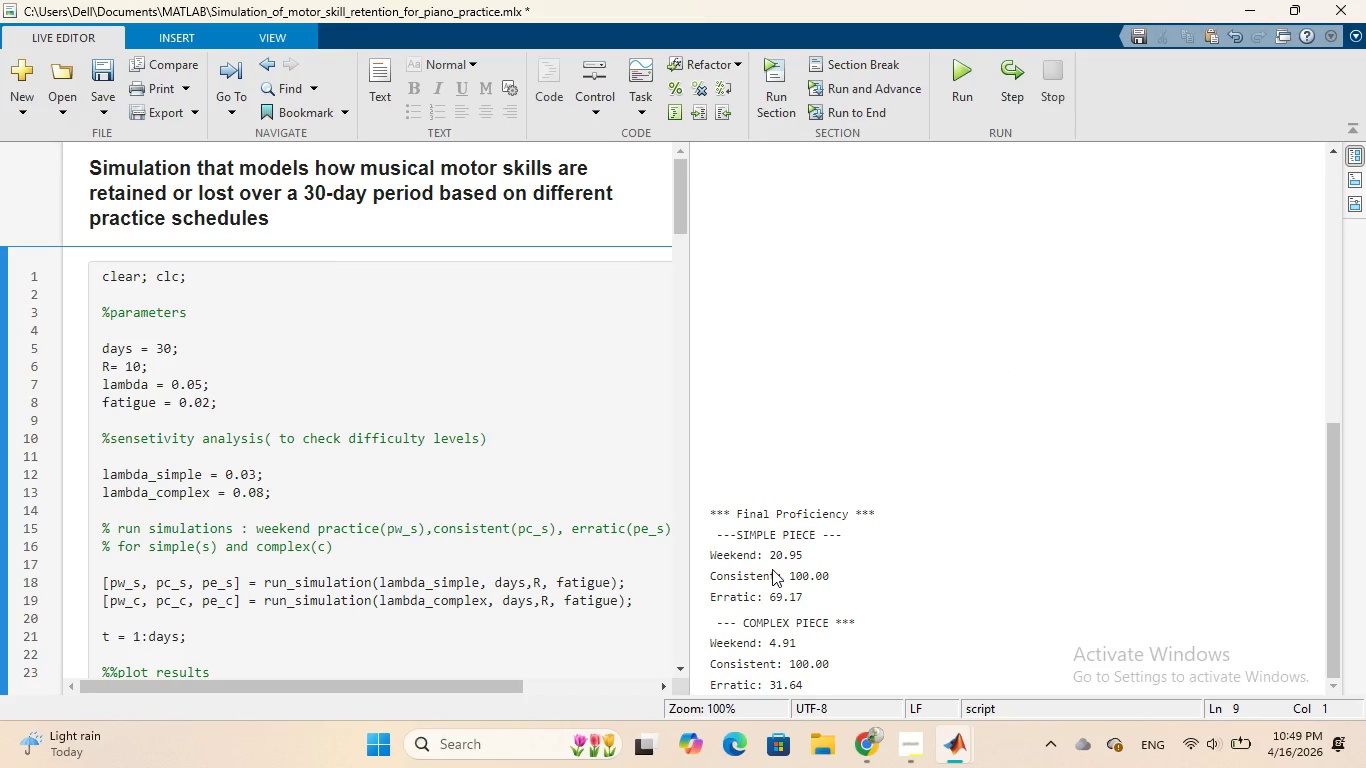 
scroll: coordinate [772, 581], scroll_direction: down, amount: 4.0
 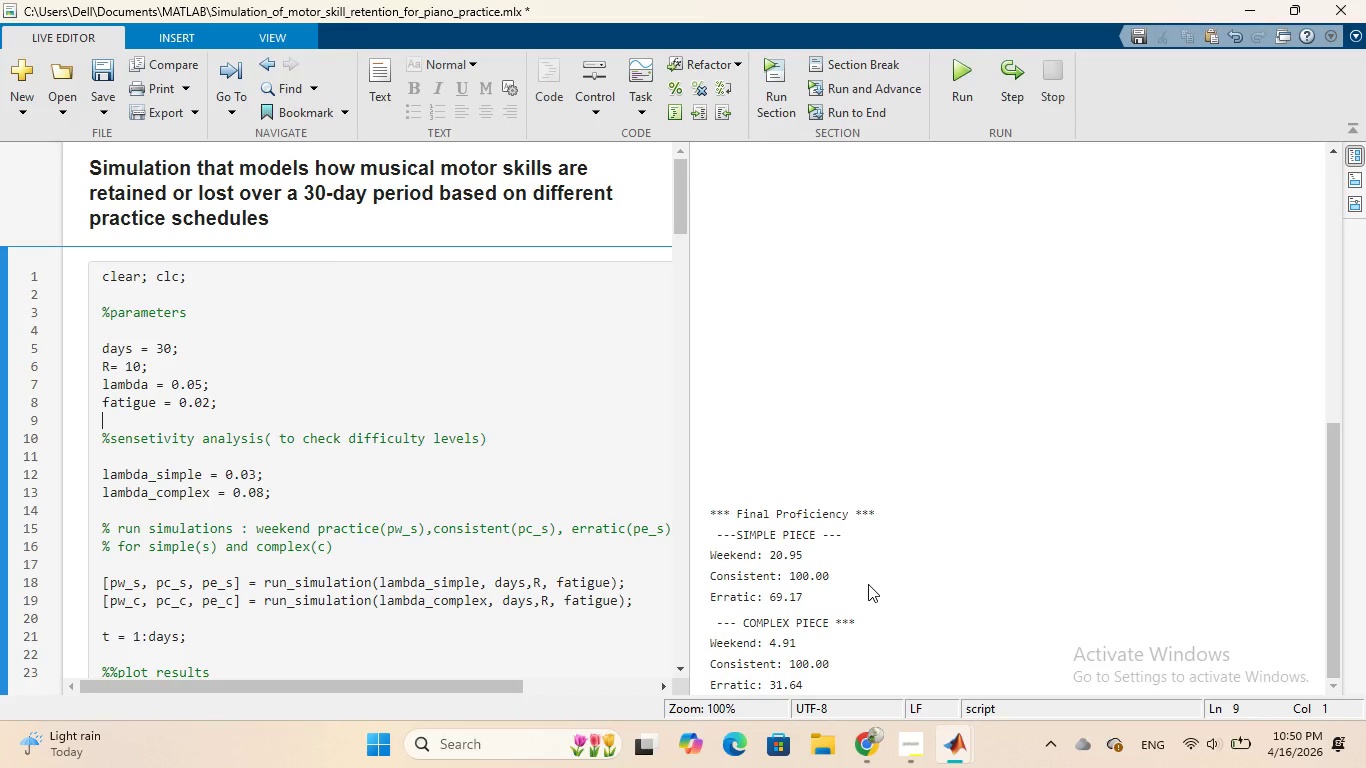 
wait(35.16)
 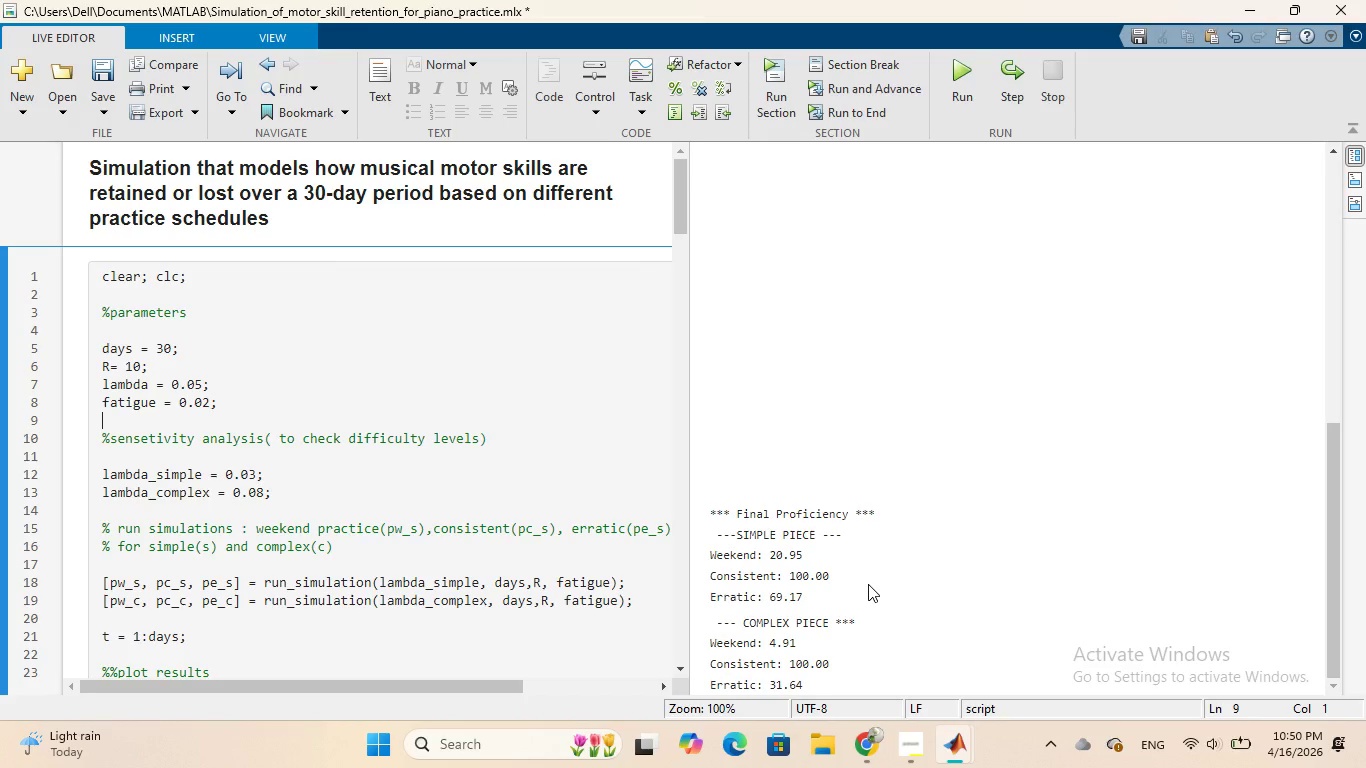 
scroll: coordinate [868, 584], scroll_direction: down, amount: 4.0
 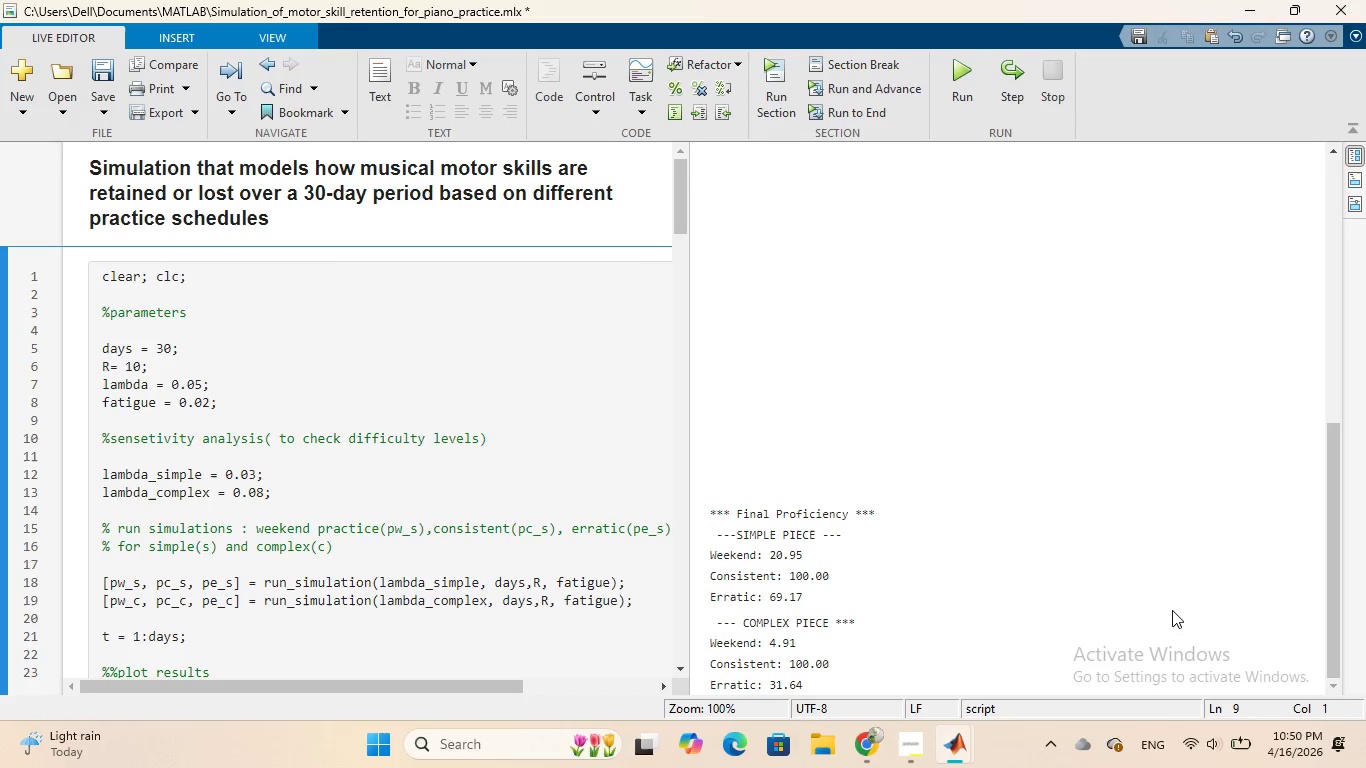 
scroll: coordinate [1171, 610], scroll_direction: up, amount: 10.0
 